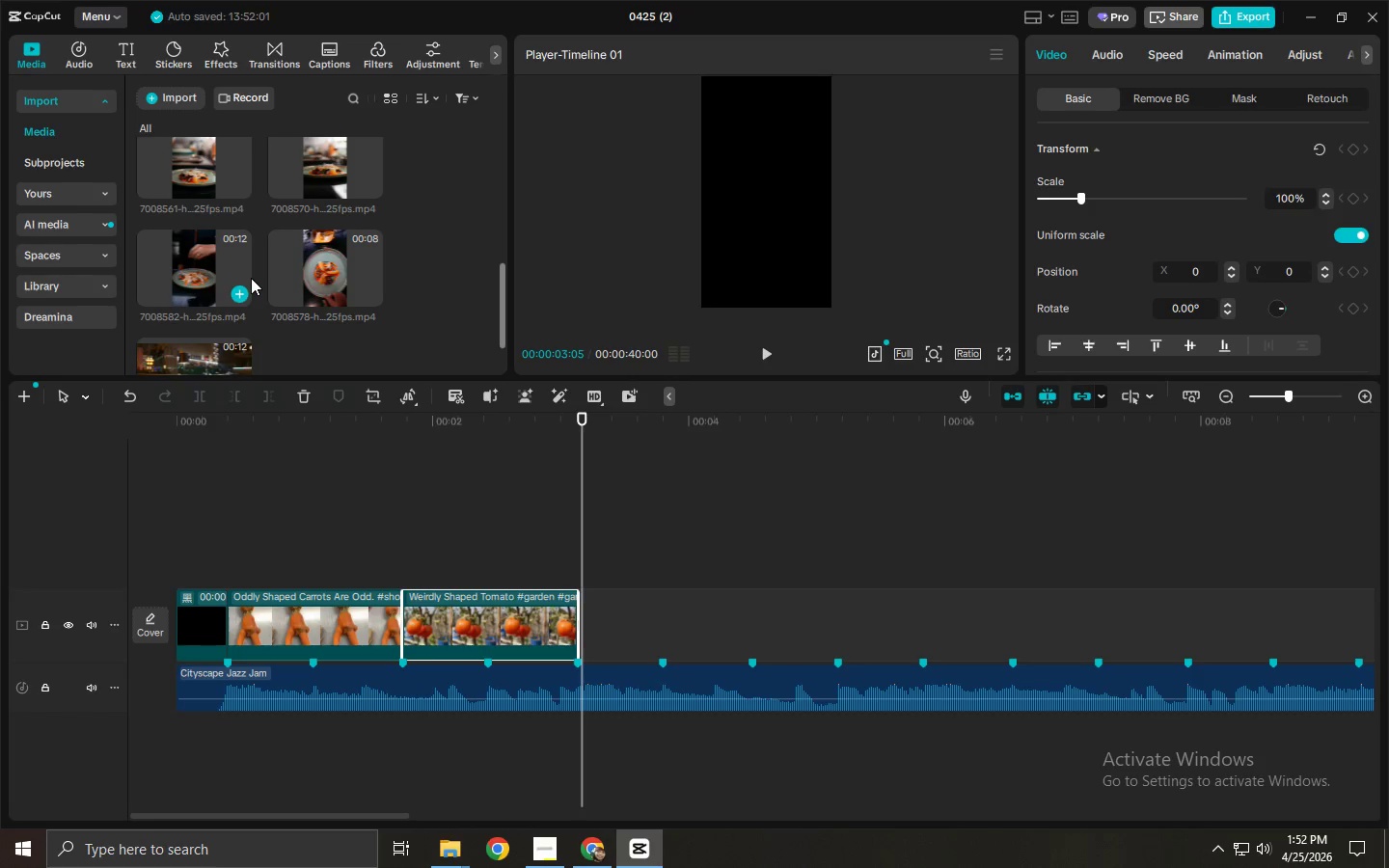 
scroll: coordinate [251, 278], scroll_direction: up, amount: 6.0
 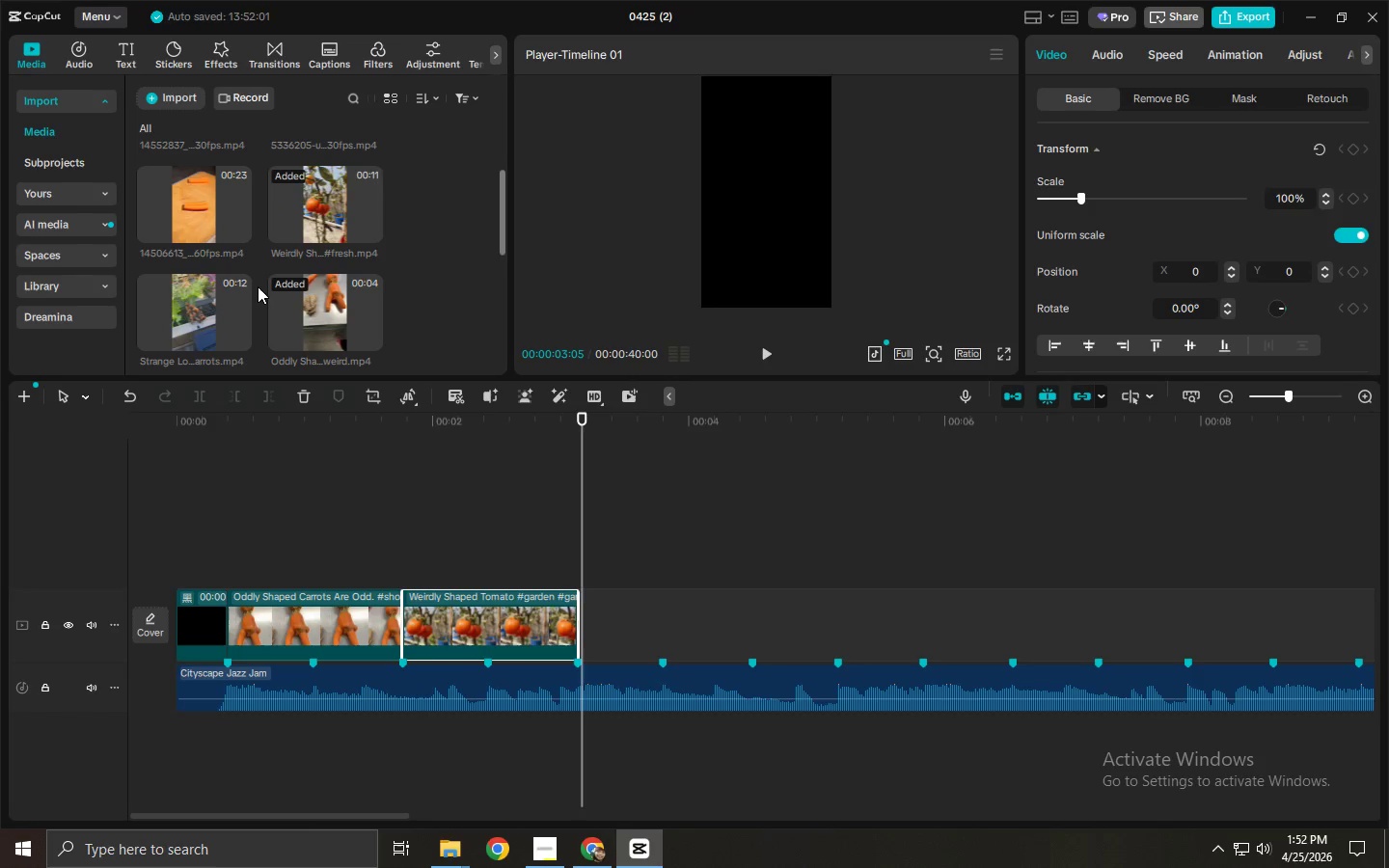 
scroll: coordinate [258, 286], scroll_direction: down, amount: 1.0
 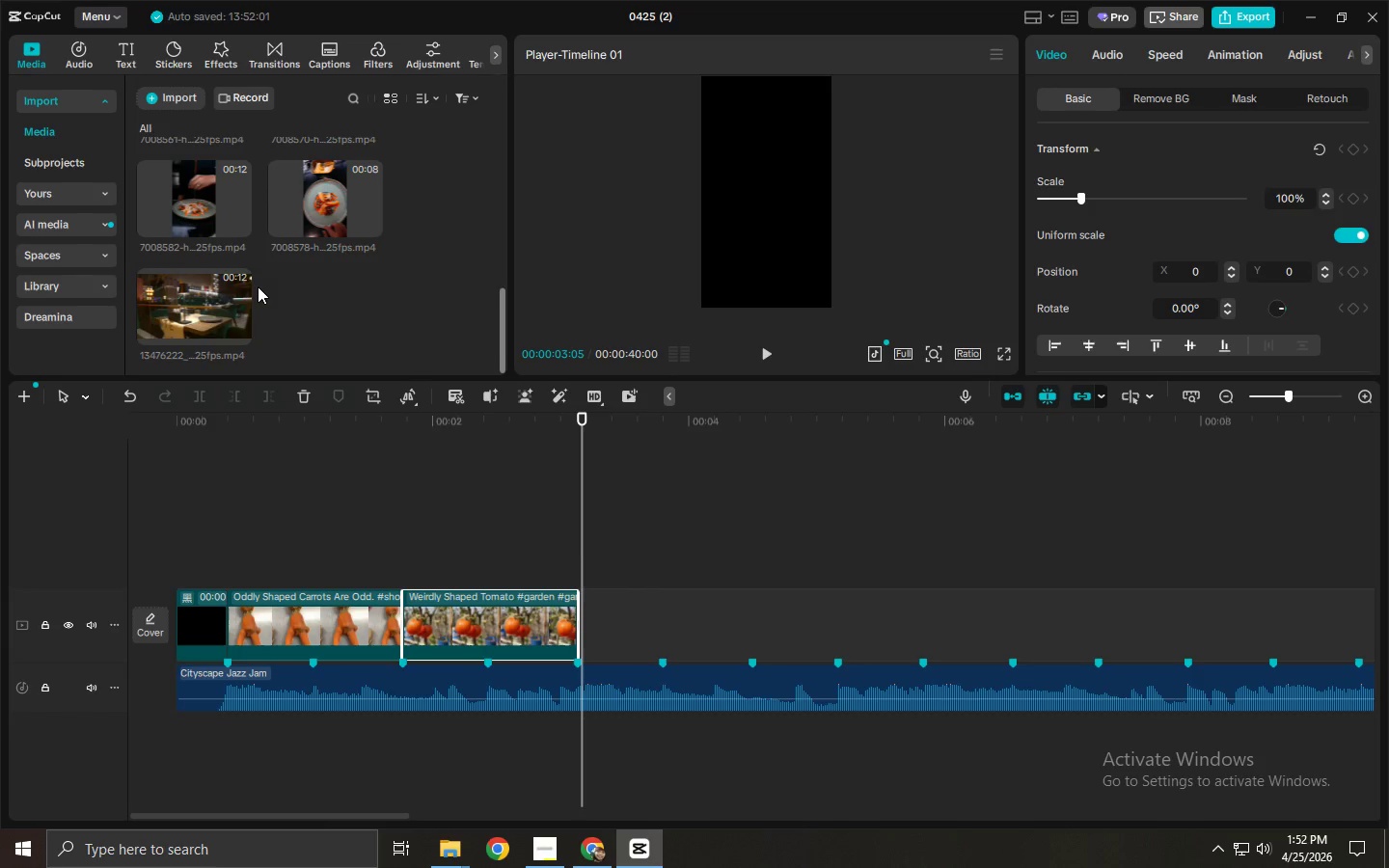 
scroll: coordinate [258, 286], scroll_direction: up, amount: 9.0
 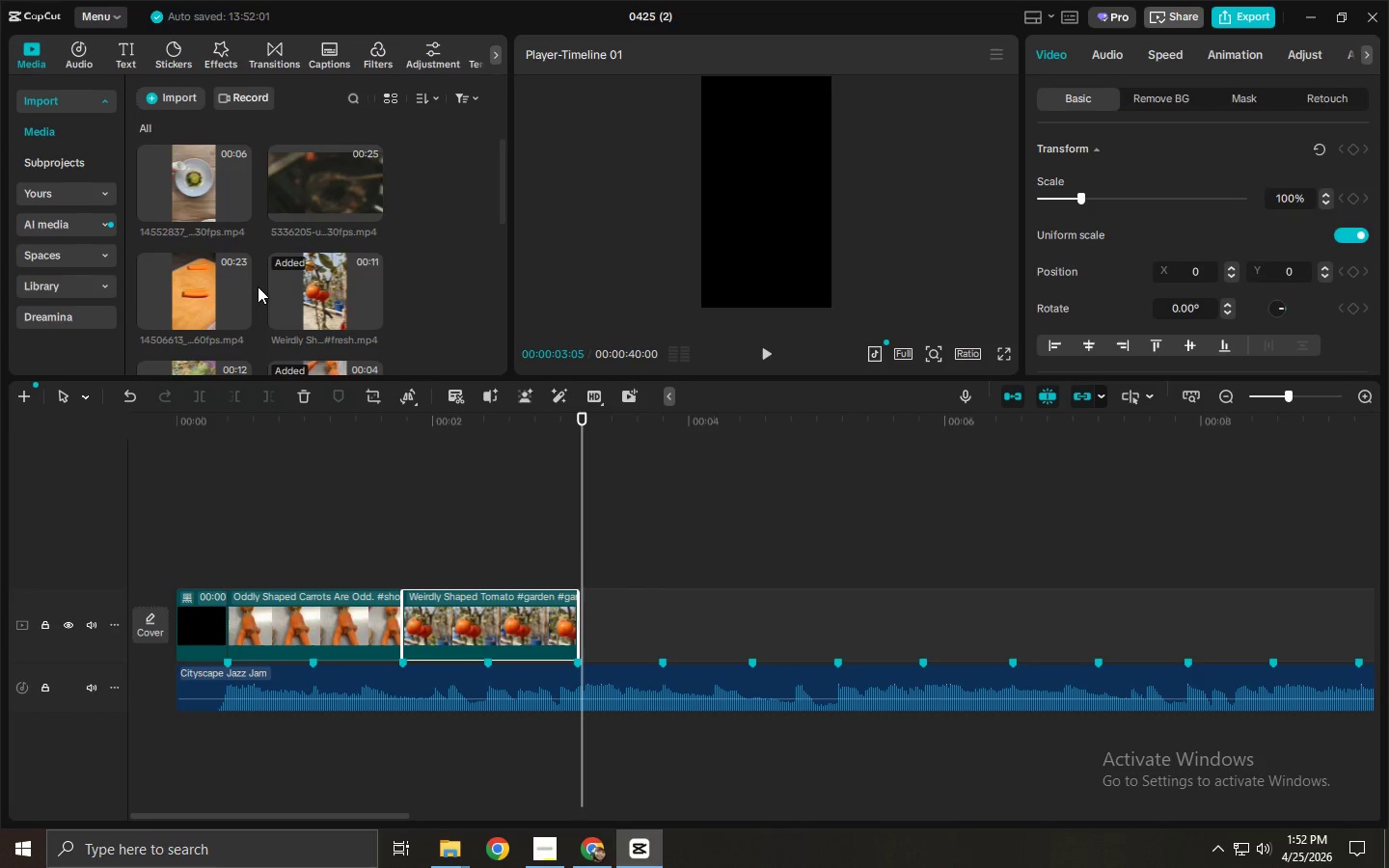 
left_click([301, 203])
 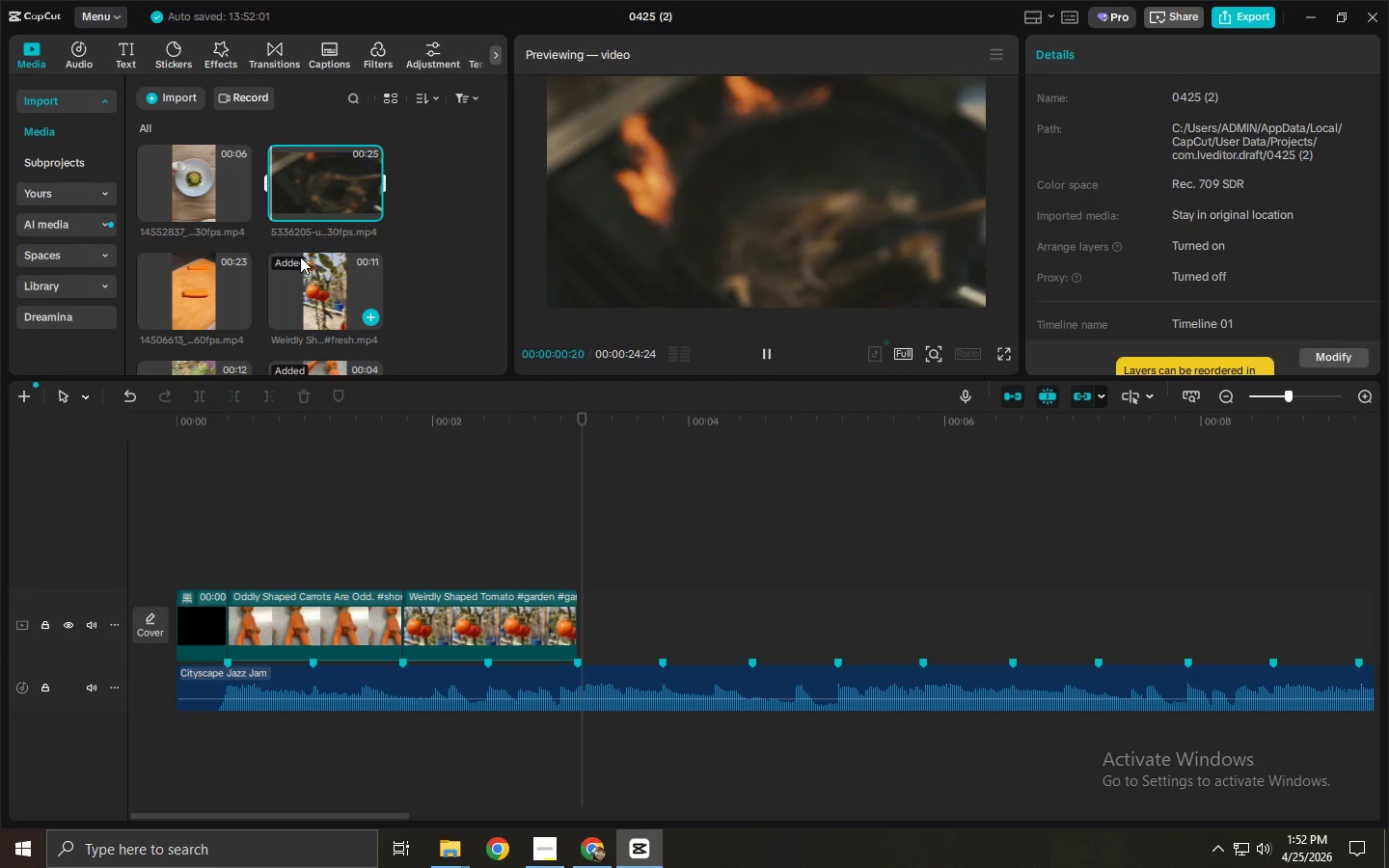 
double_click([187, 285])
 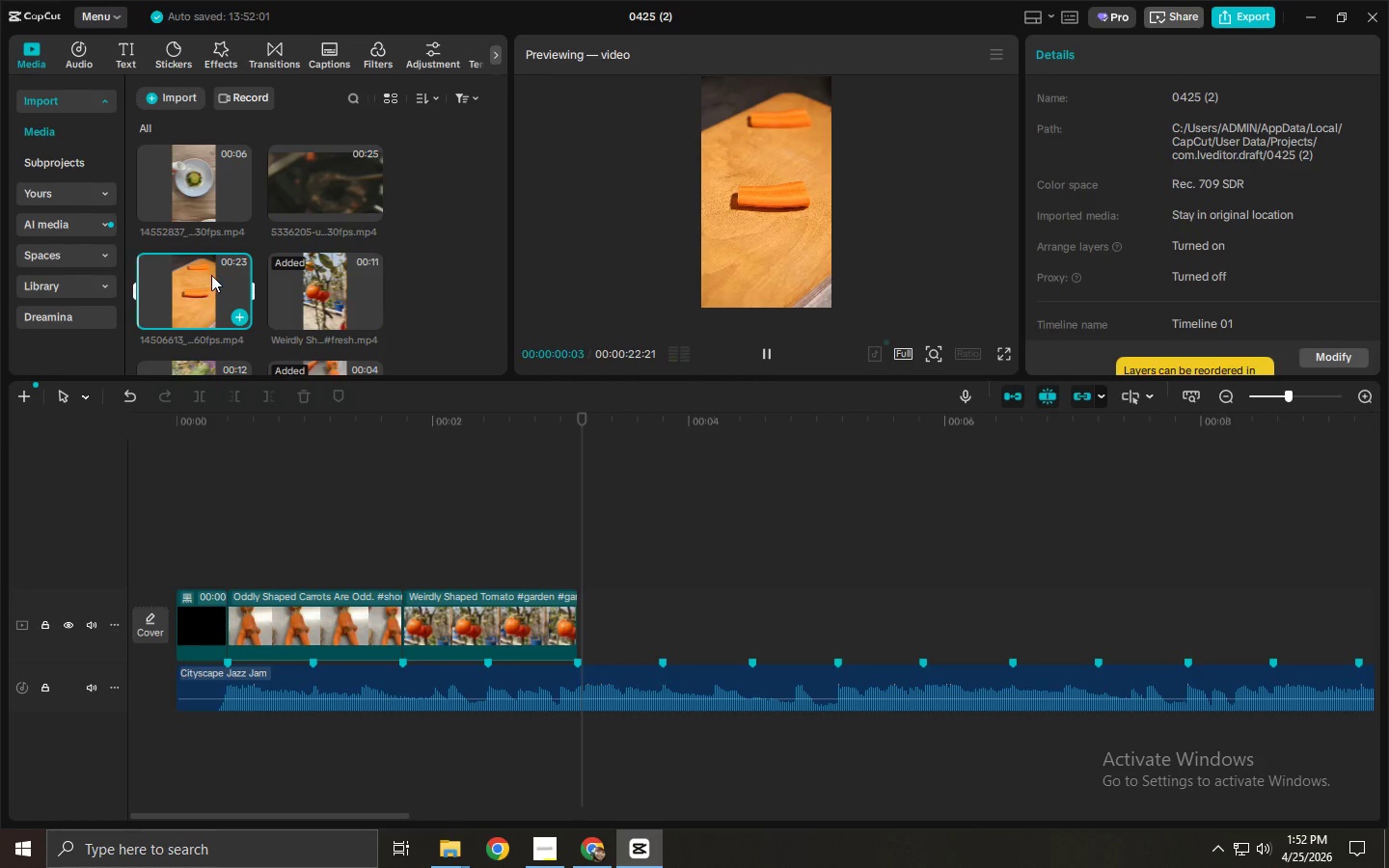 
left_click_drag(start_coordinate=[195, 276], to_coordinate=[627, 620])
 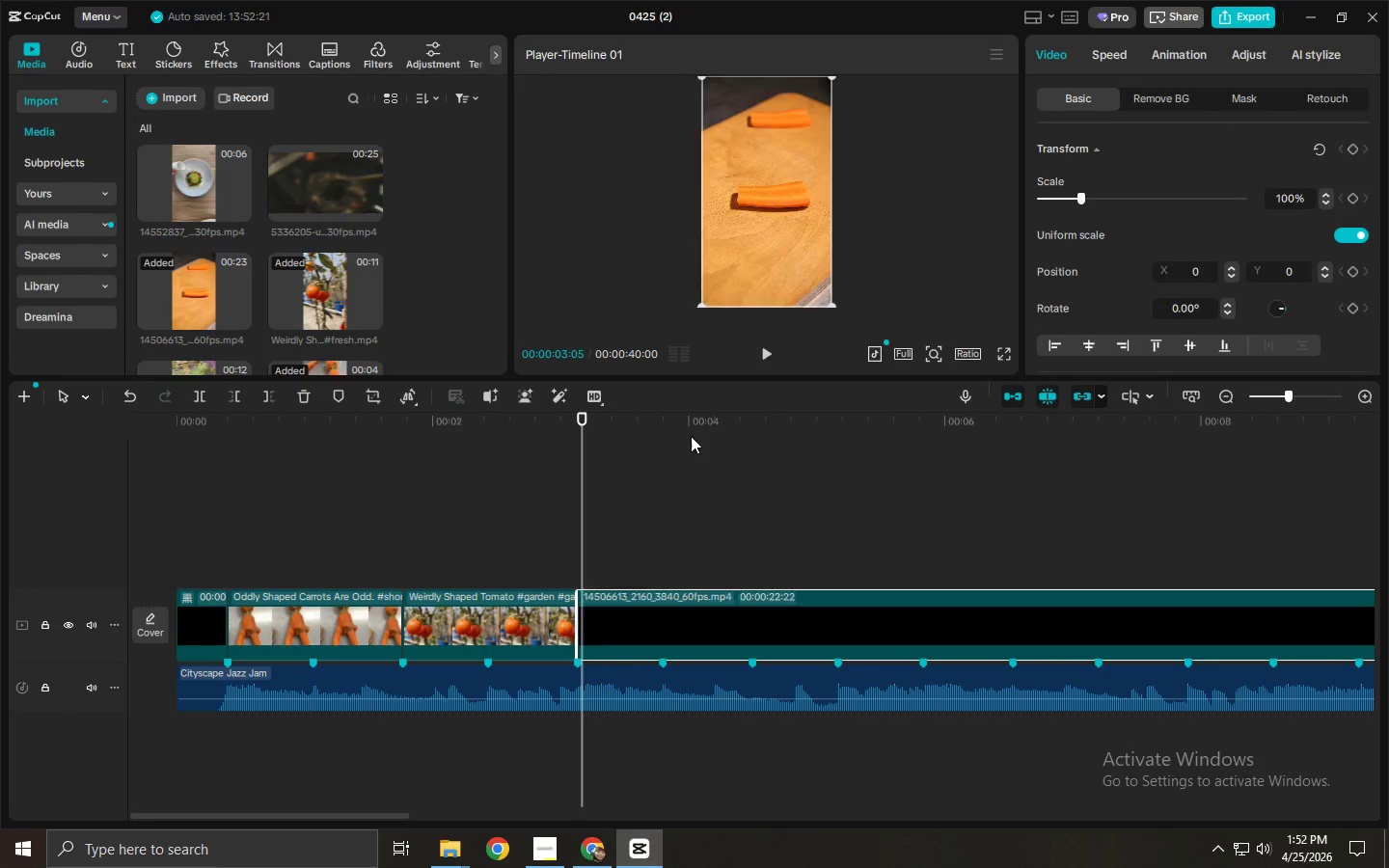 
key(Space)
 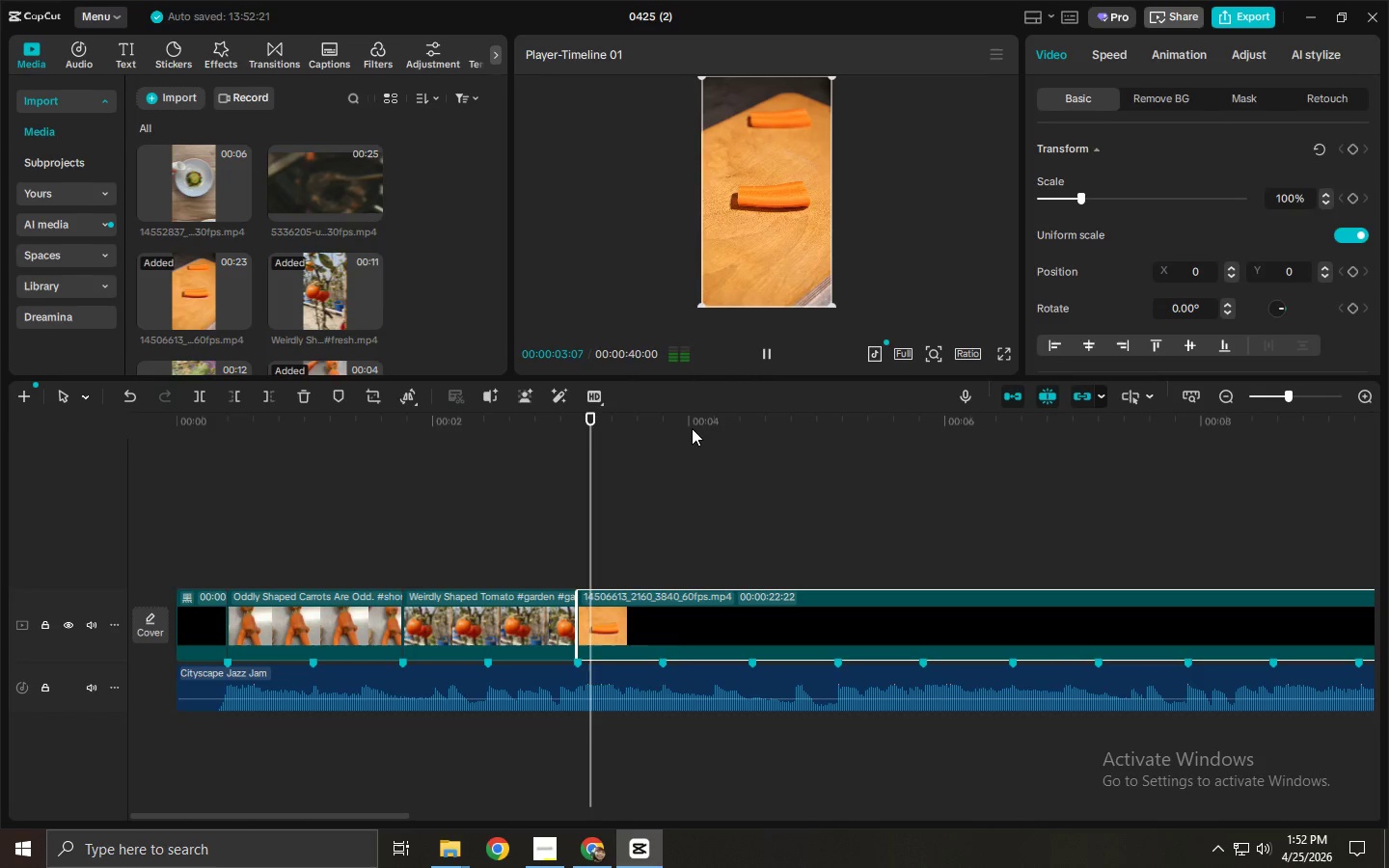 
left_click_drag(start_coordinate=[671, 421], to_coordinate=[987, 453])
 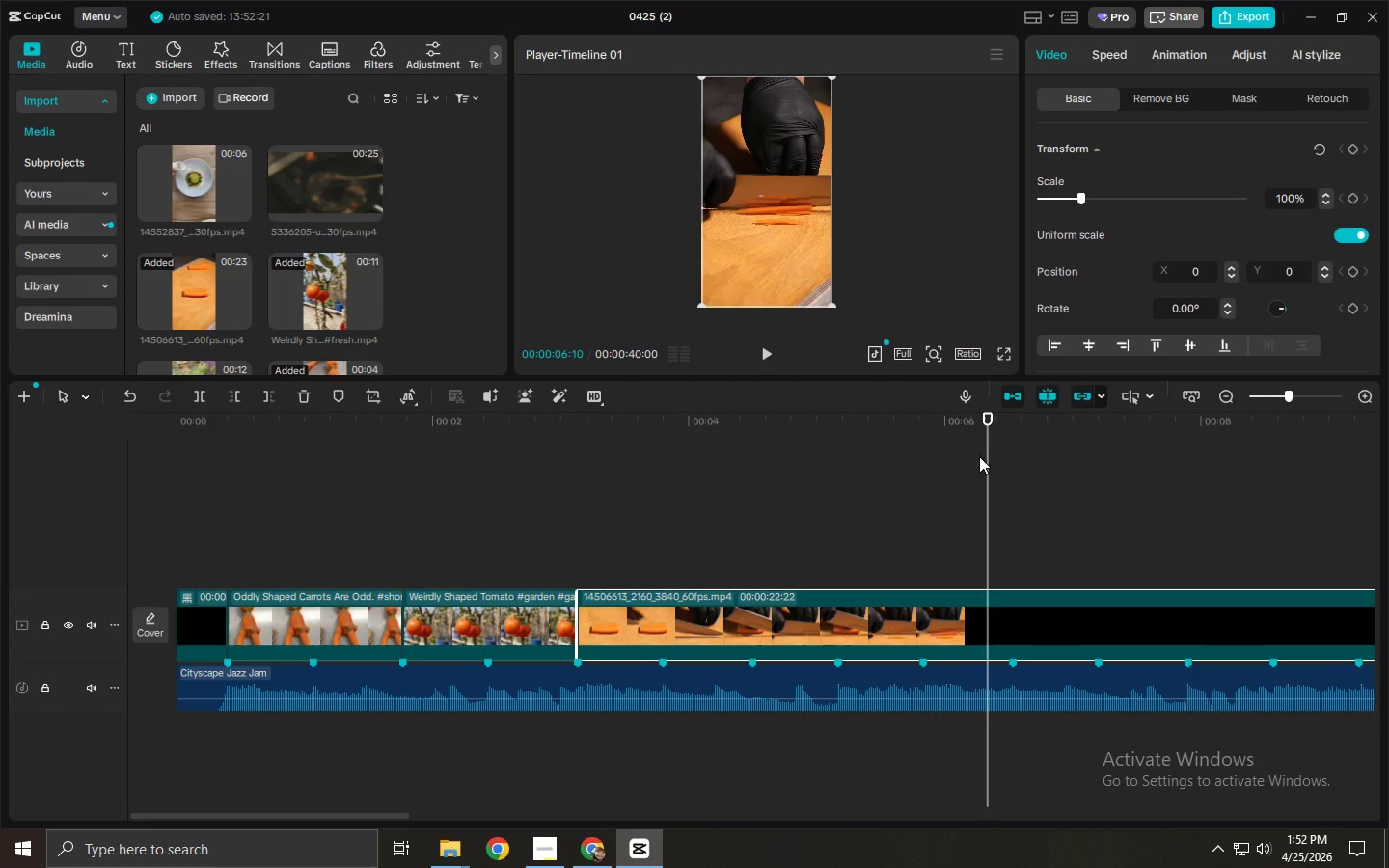 
key(Control+ControlLeft)
 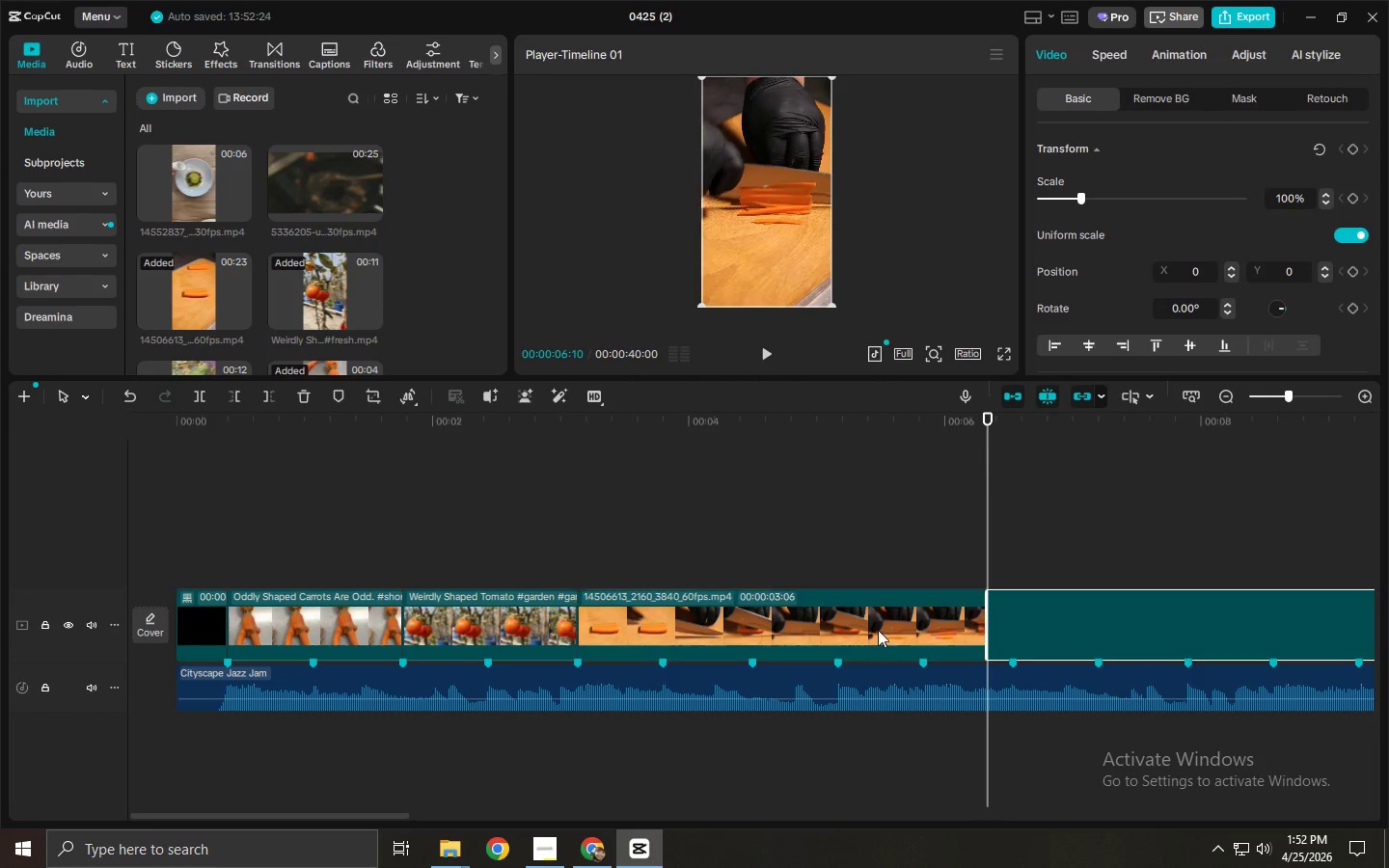 
key(Control+B)
 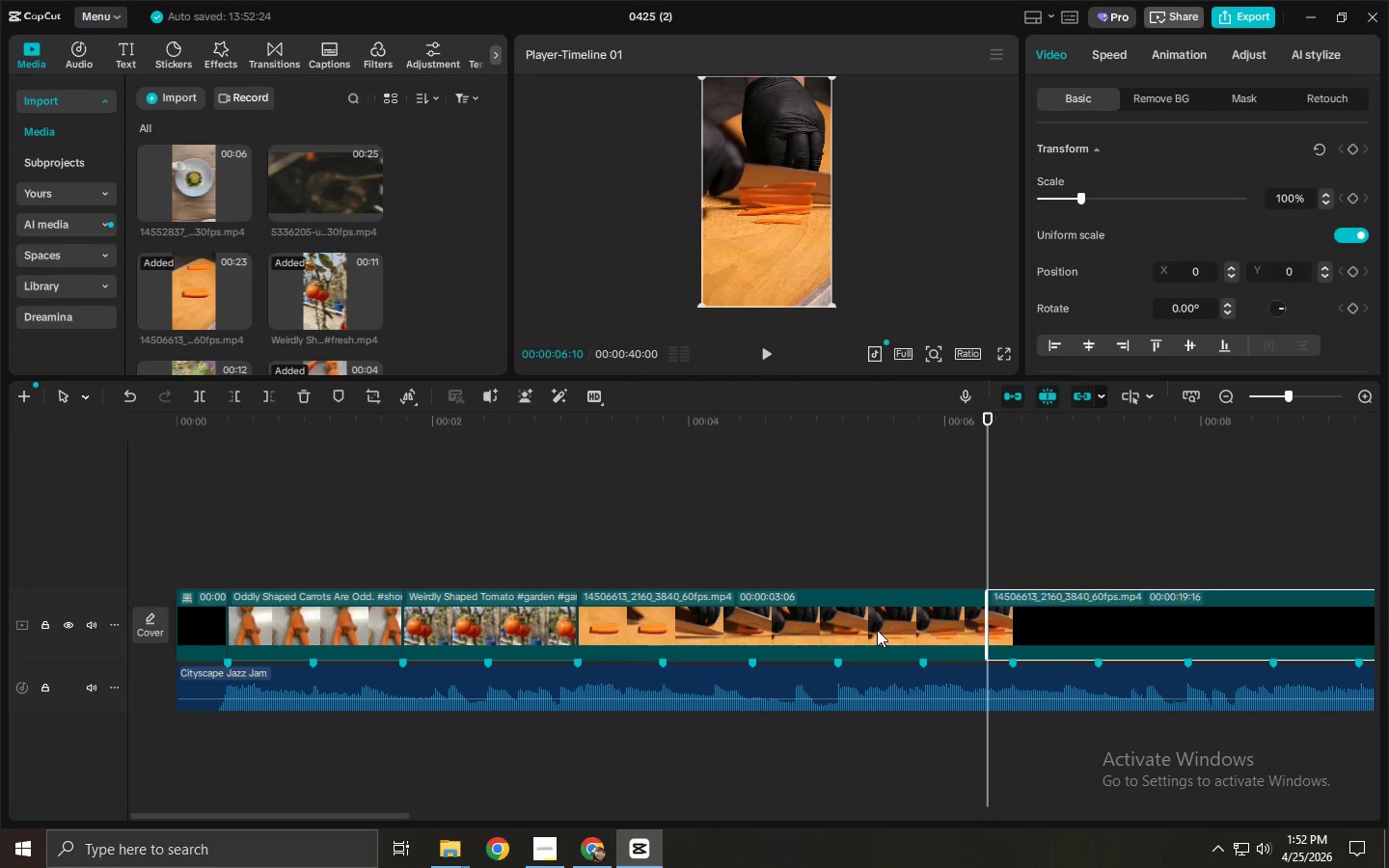 
left_click([877, 630])
 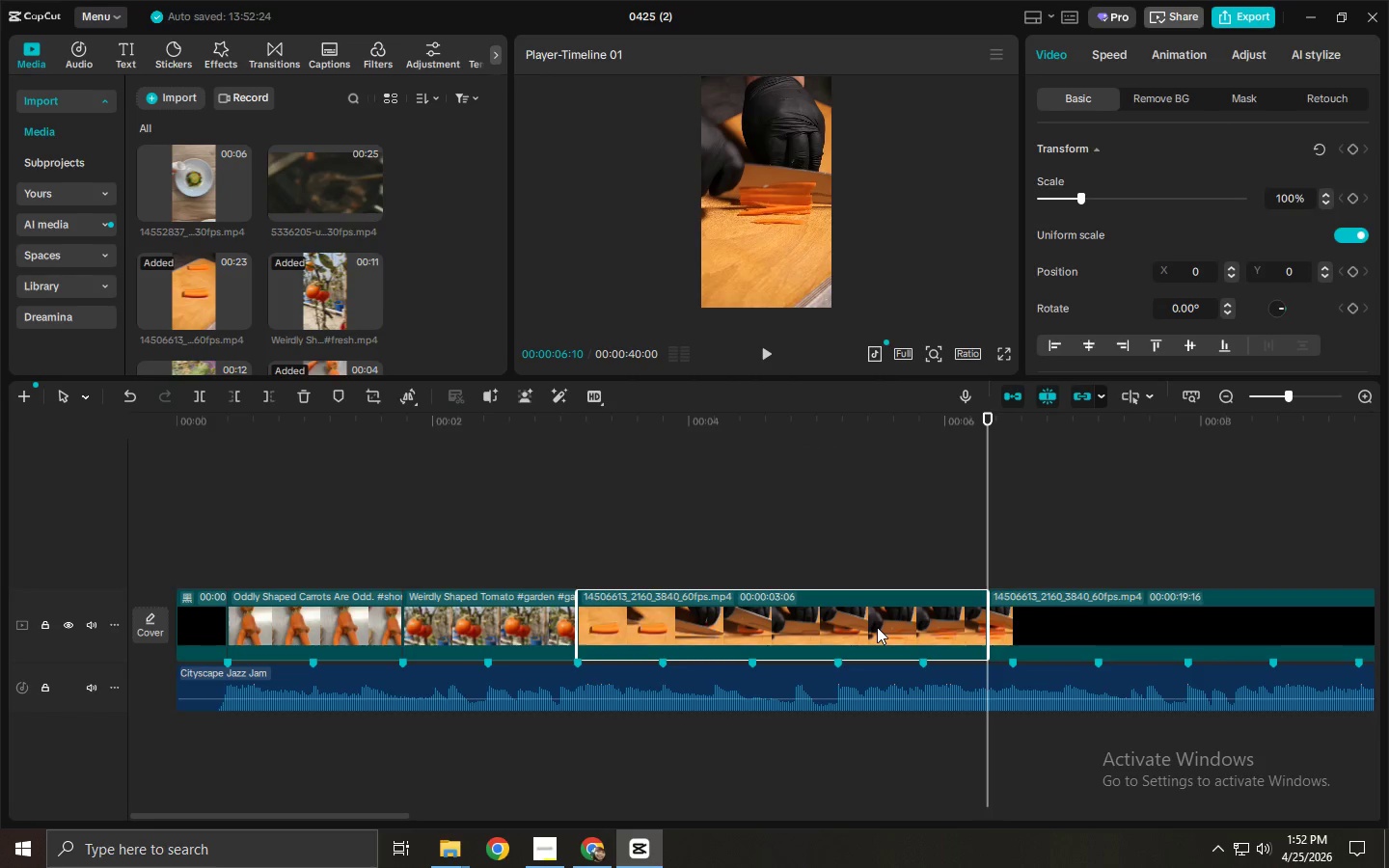 
key(Delete)
 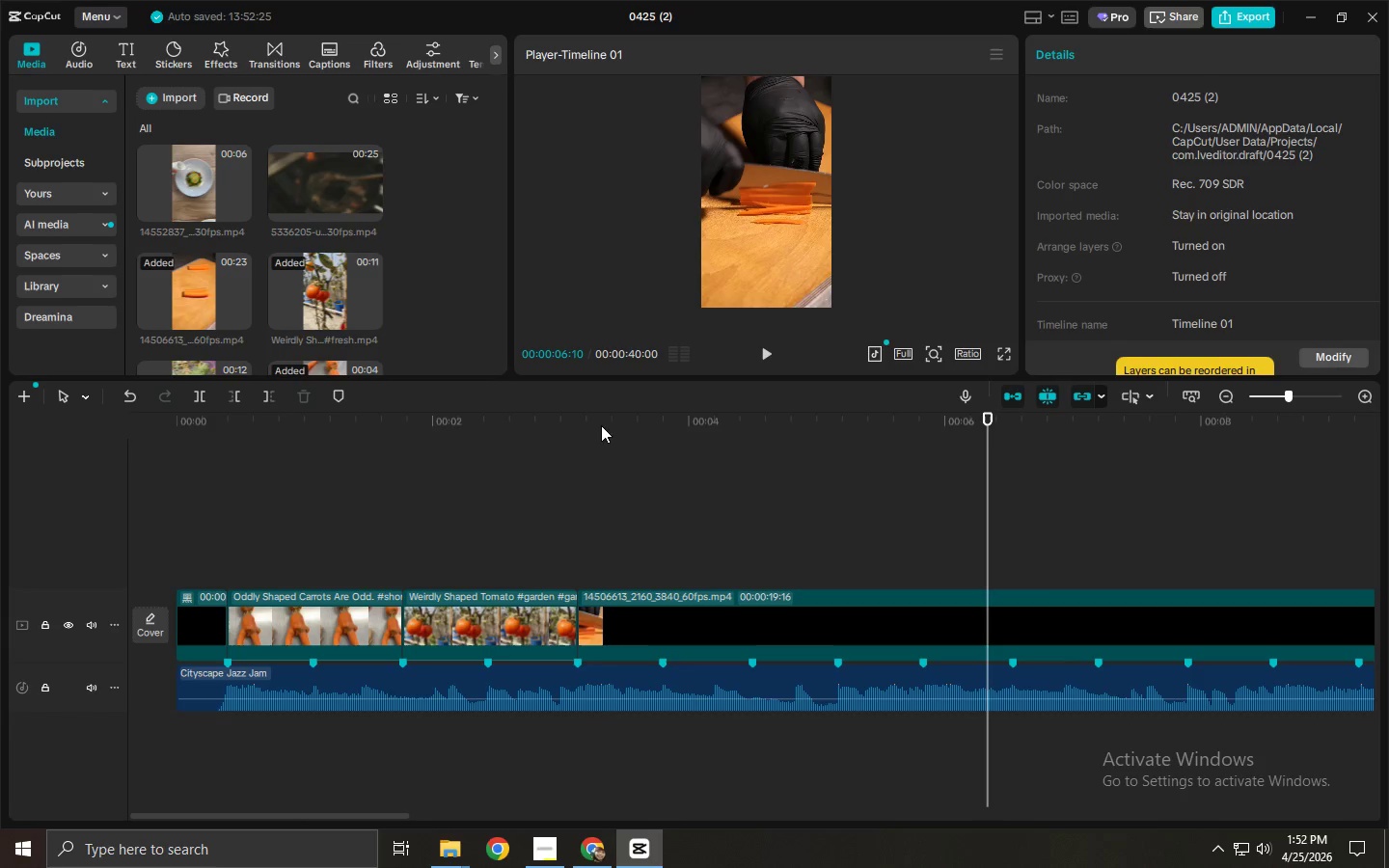 
left_click([597, 420])
 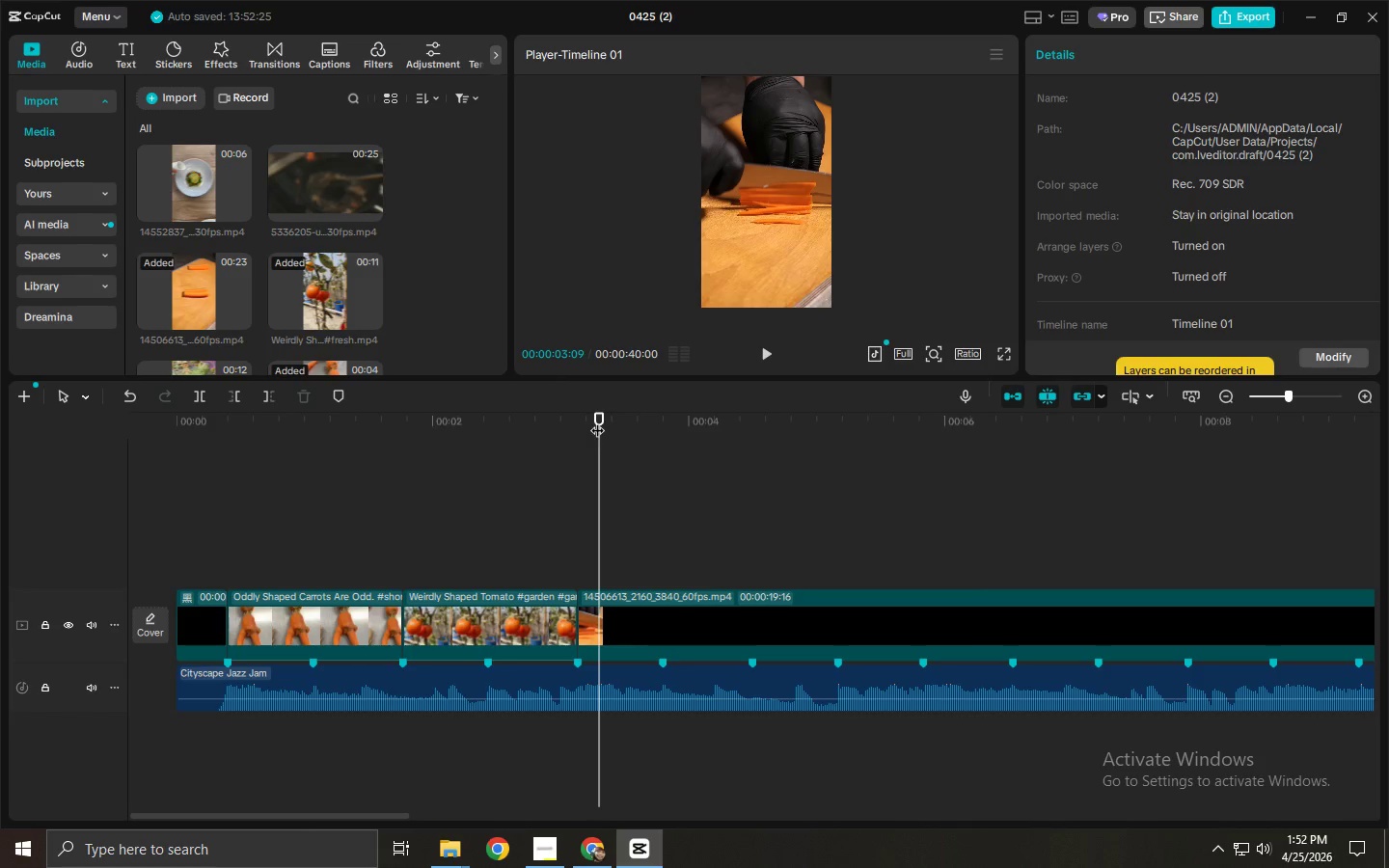 
key(Space)
 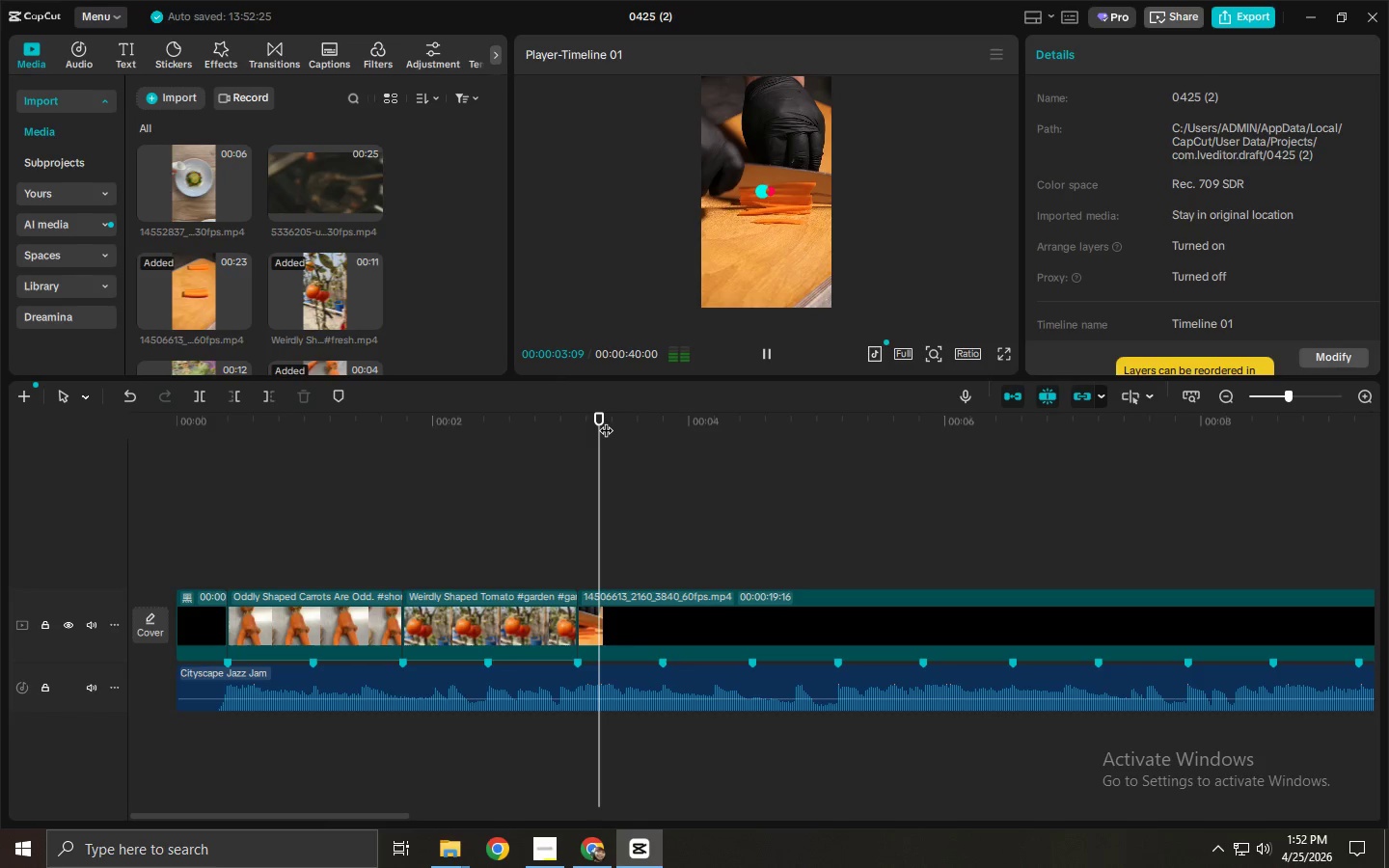 
key(Space)
 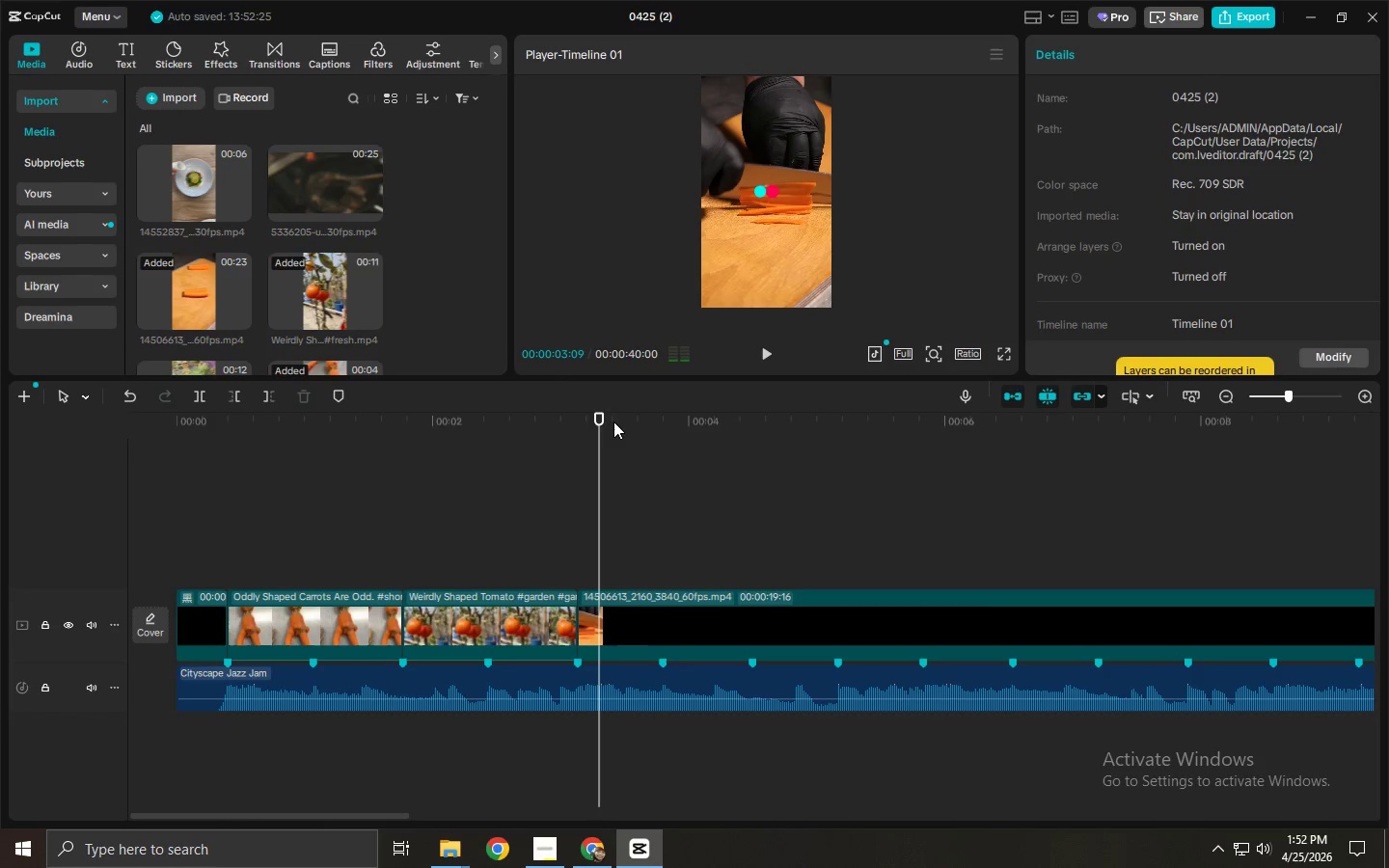 
left_click_drag(start_coordinate=[614, 421], to_coordinate=[632, 424])
 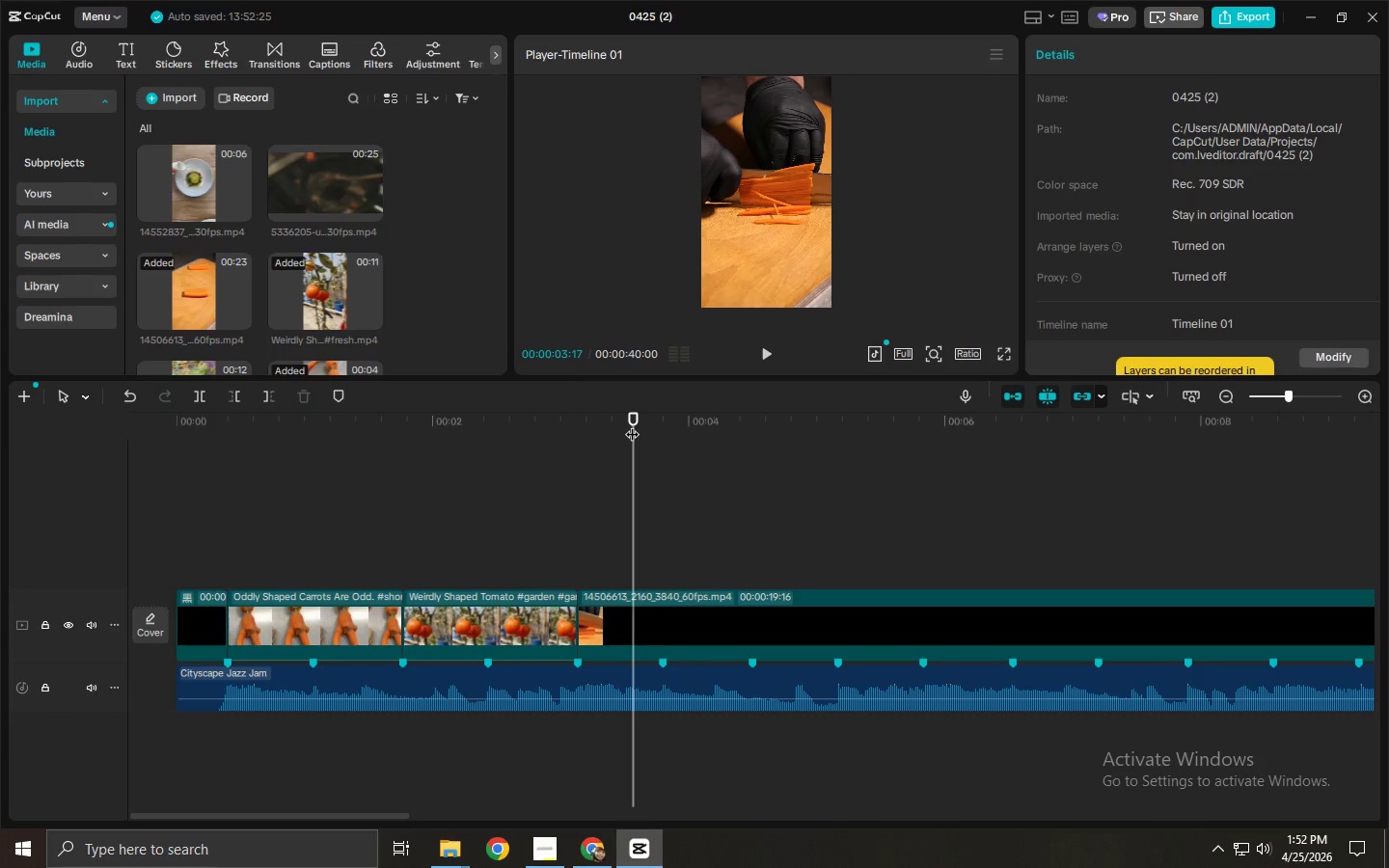 
key(Alt+AltLeft)
 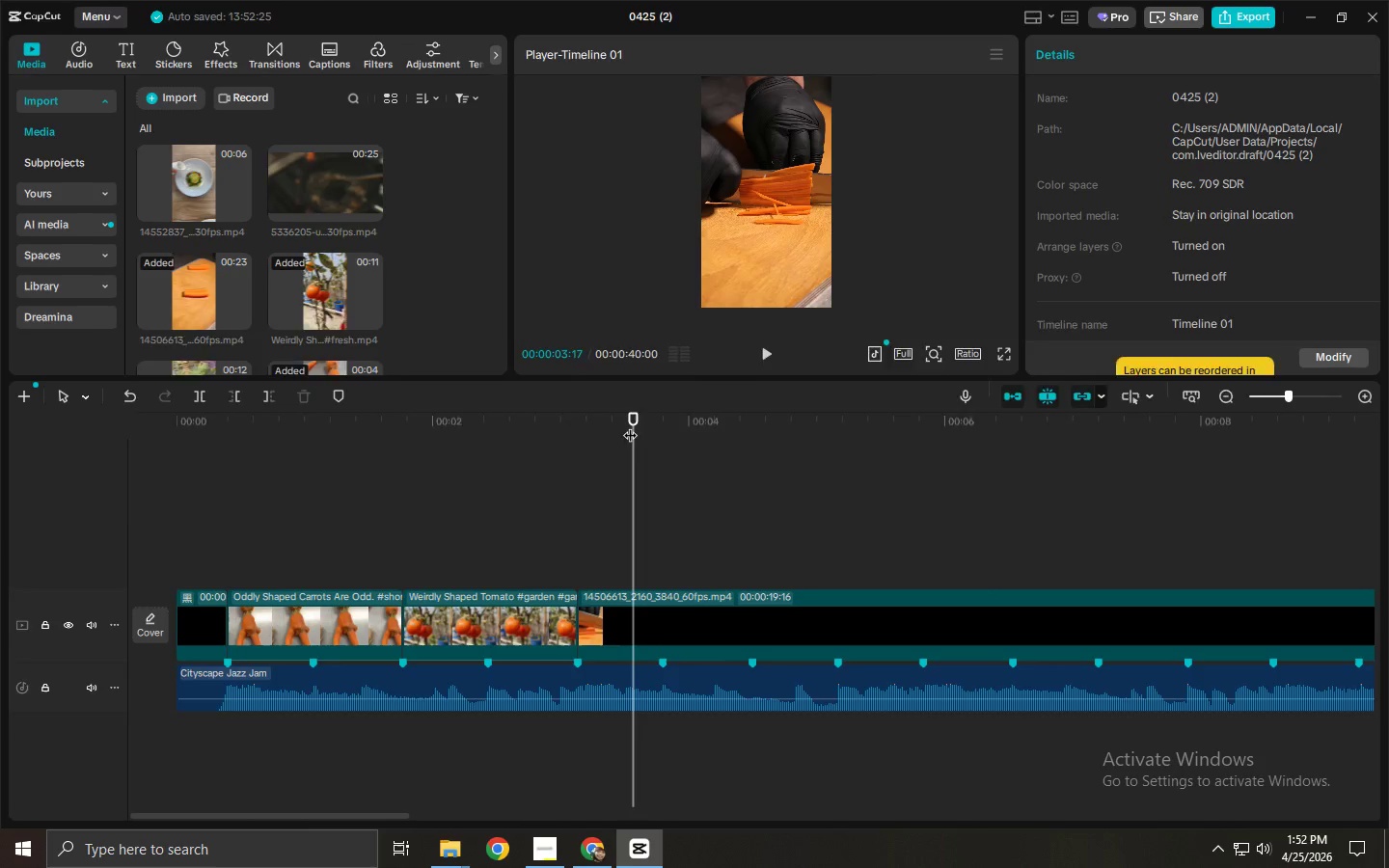 
key(Alt+Tab)
 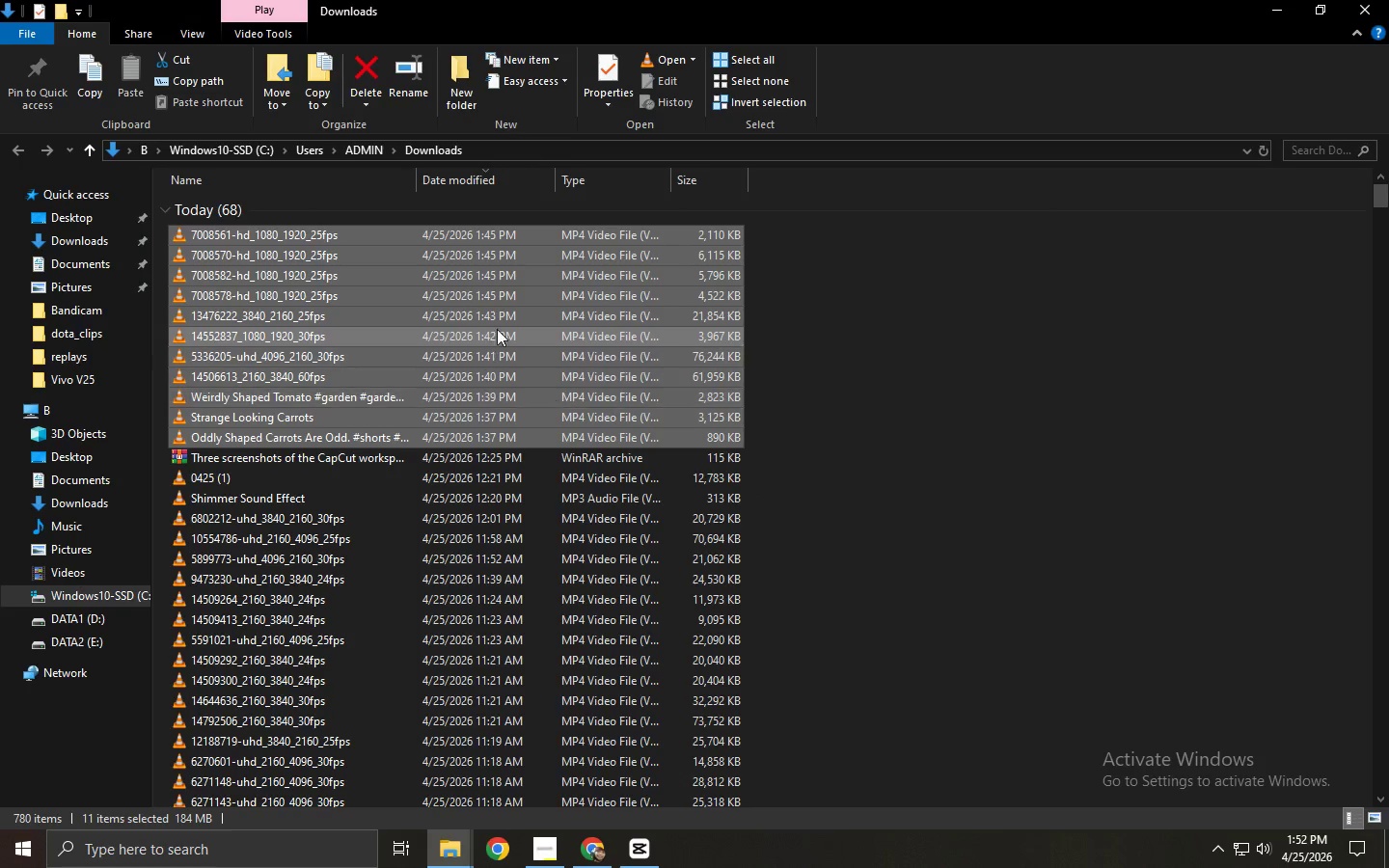 
hold_key(key=AltLeft, duration=0.34)
 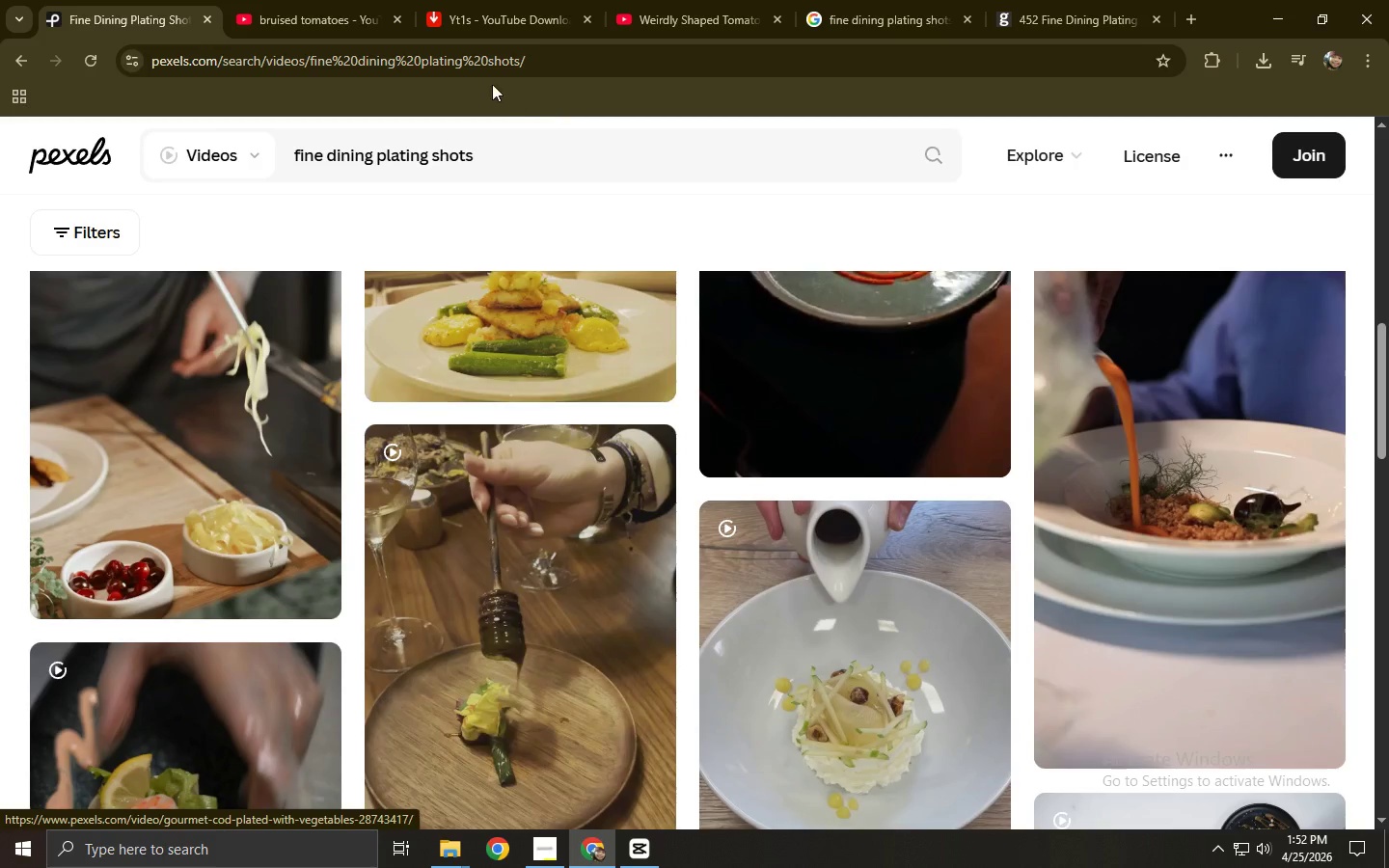 
key(Tab)
key(Tab)
type(vegh)
key(Backspace)
key(Backspace)
type(he)
key(Backspace)
key(Backspace)
type(getable s)
key(Backspace)
type(washing)
 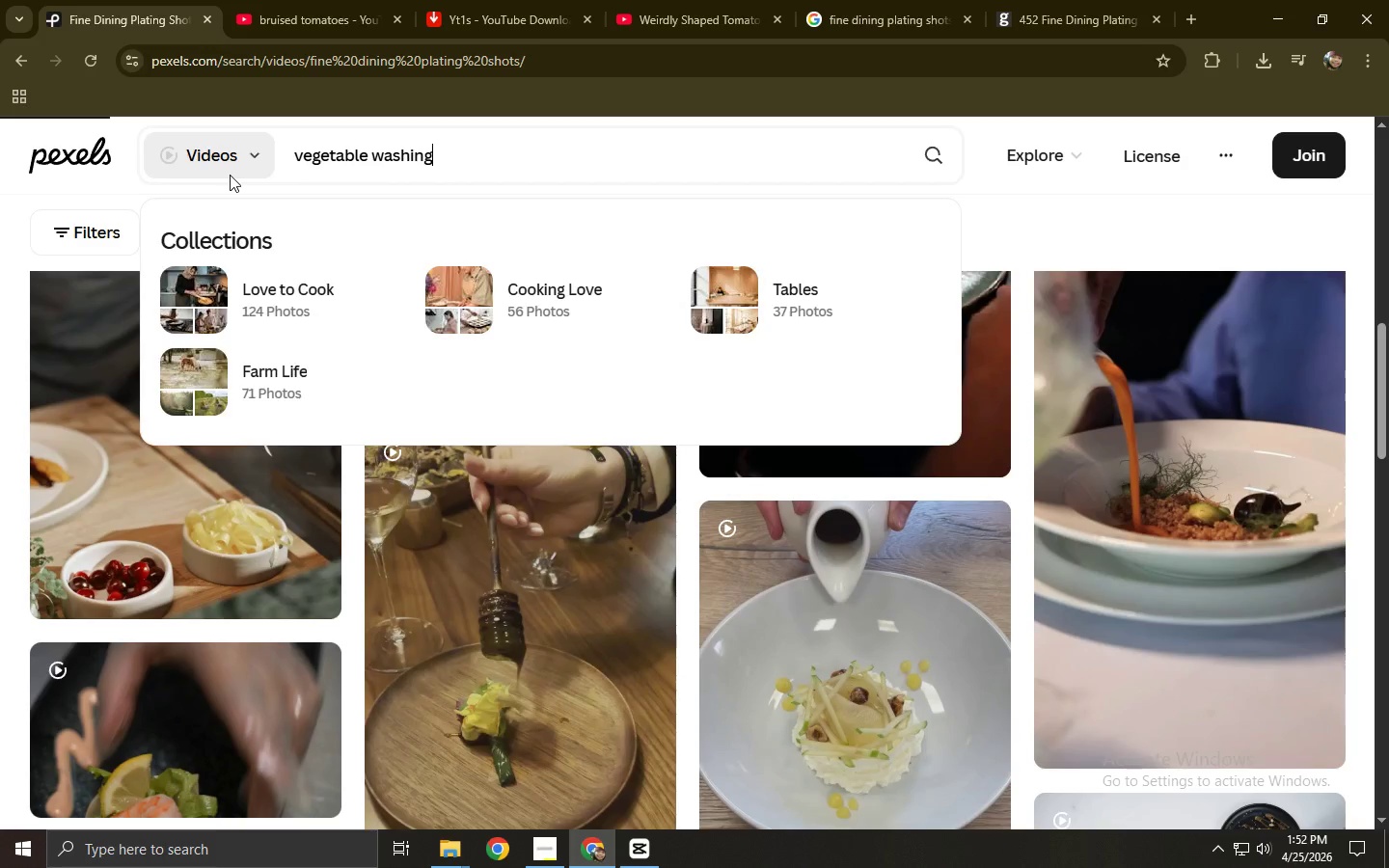 
left_click_drag(start_coordinate=[550, 163], to_coordinate=[231, 175])
 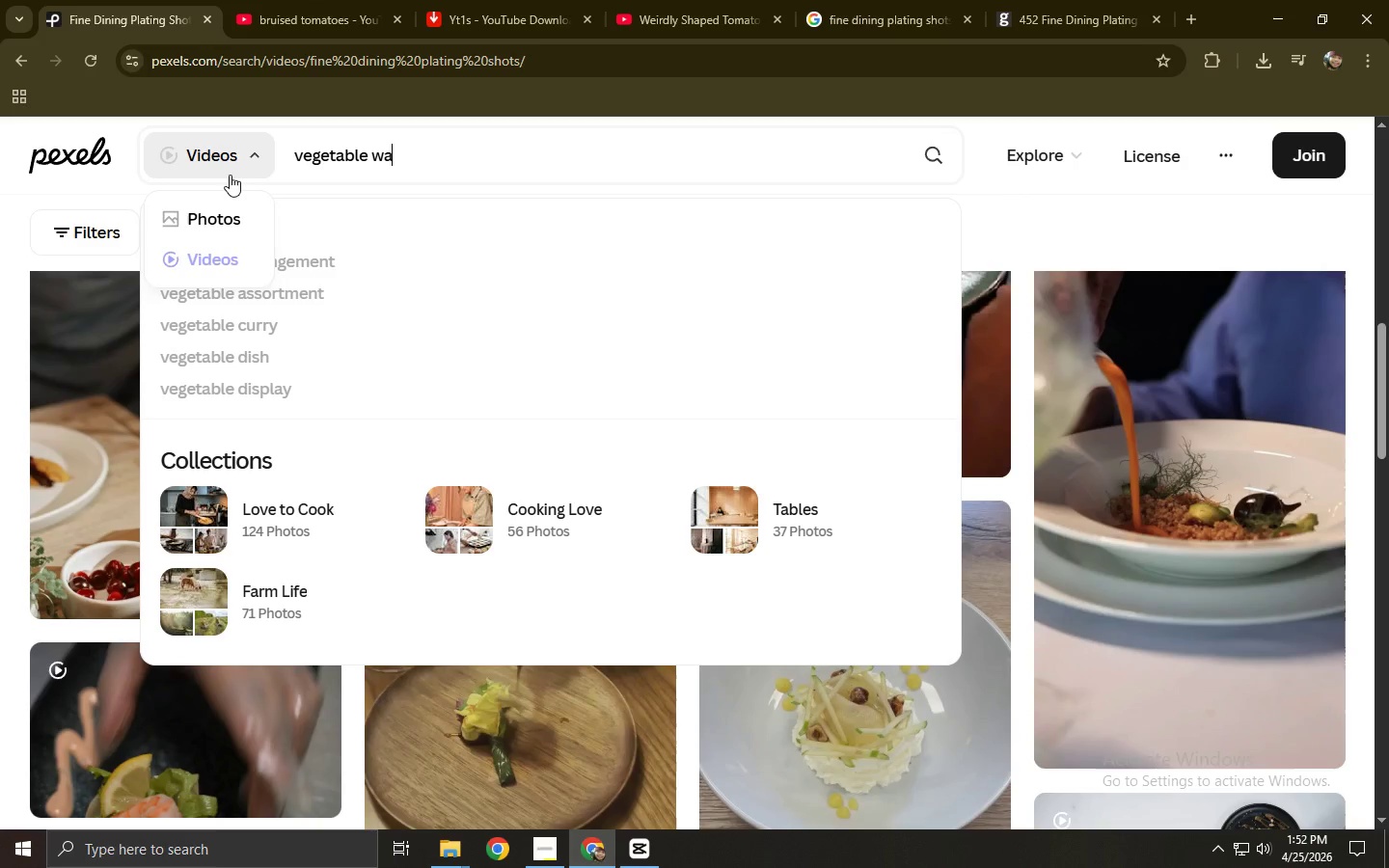 
key(Enter)
 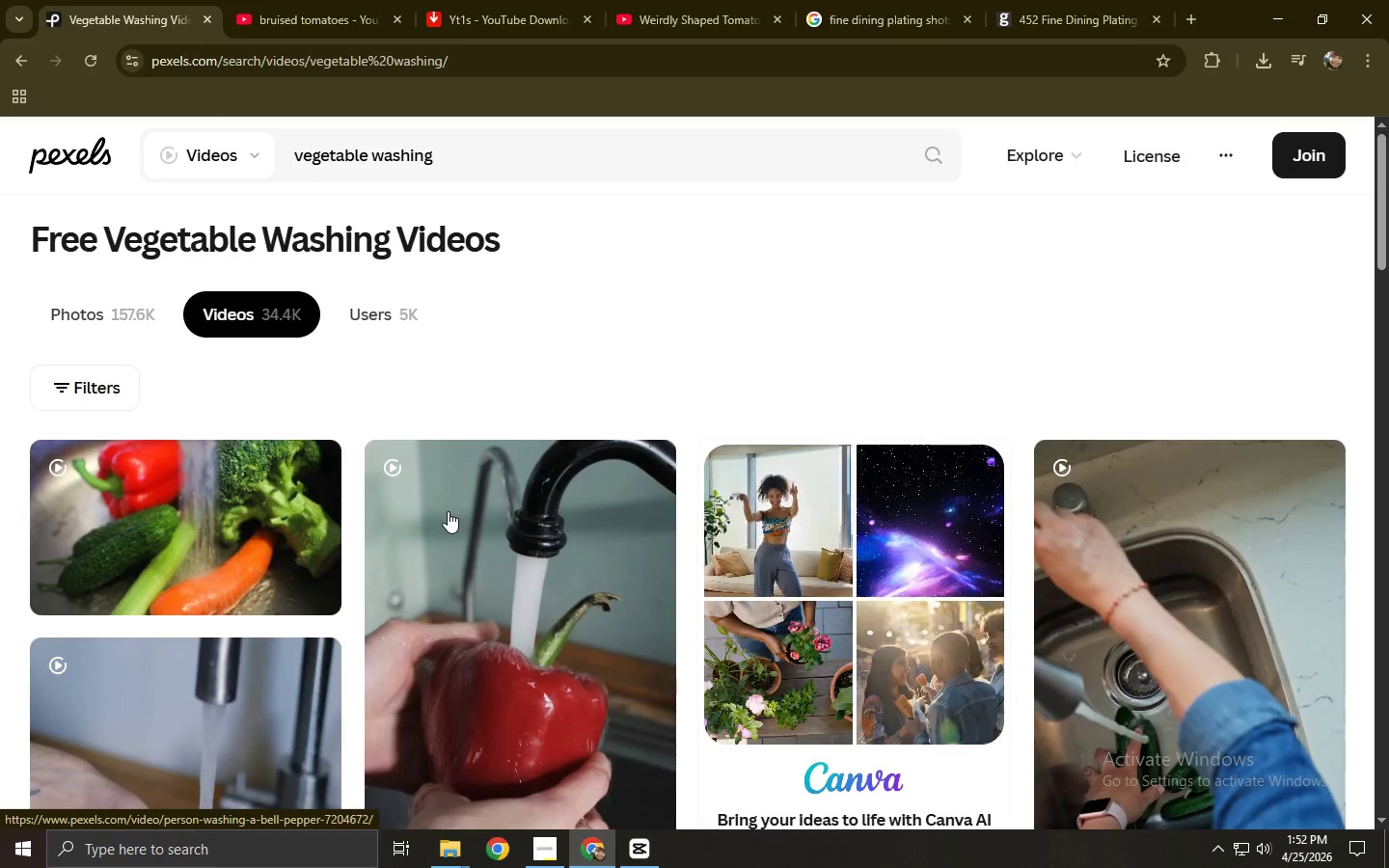 
scroll: coordinate [344, 487], scroll_direction: down, amount: 9.0
 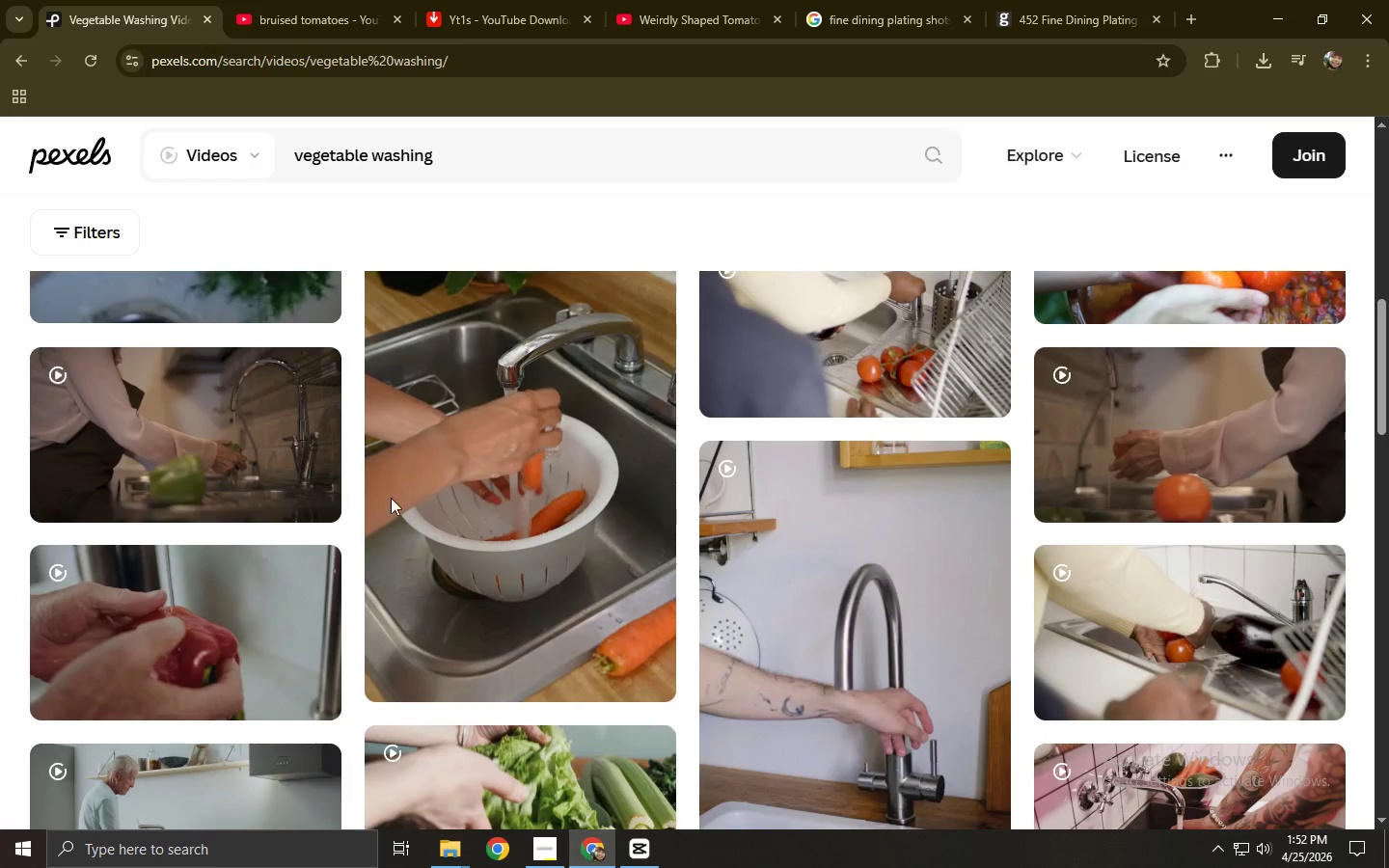 
left_click([516, 521])
 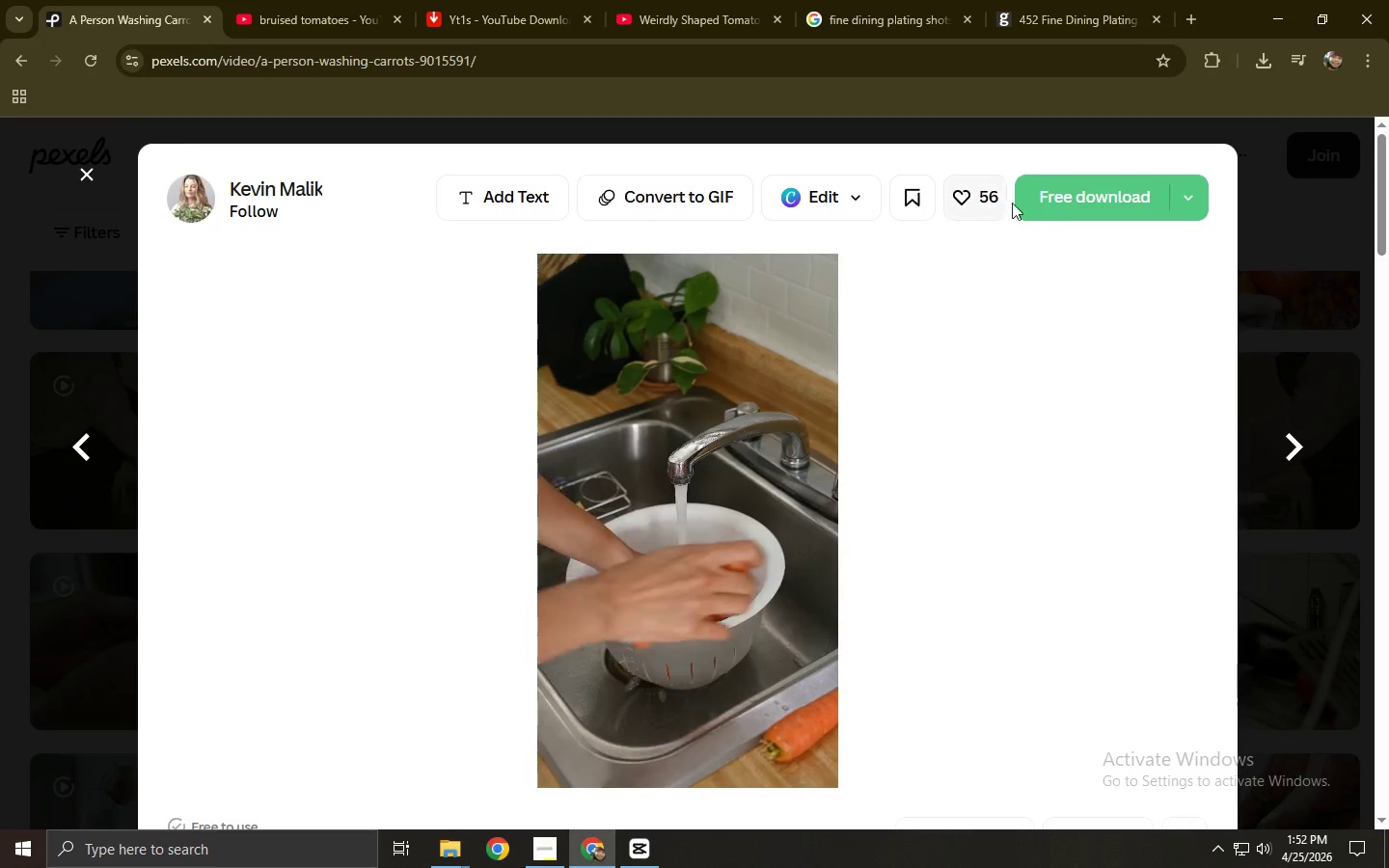 
left_click([1062, 333])
 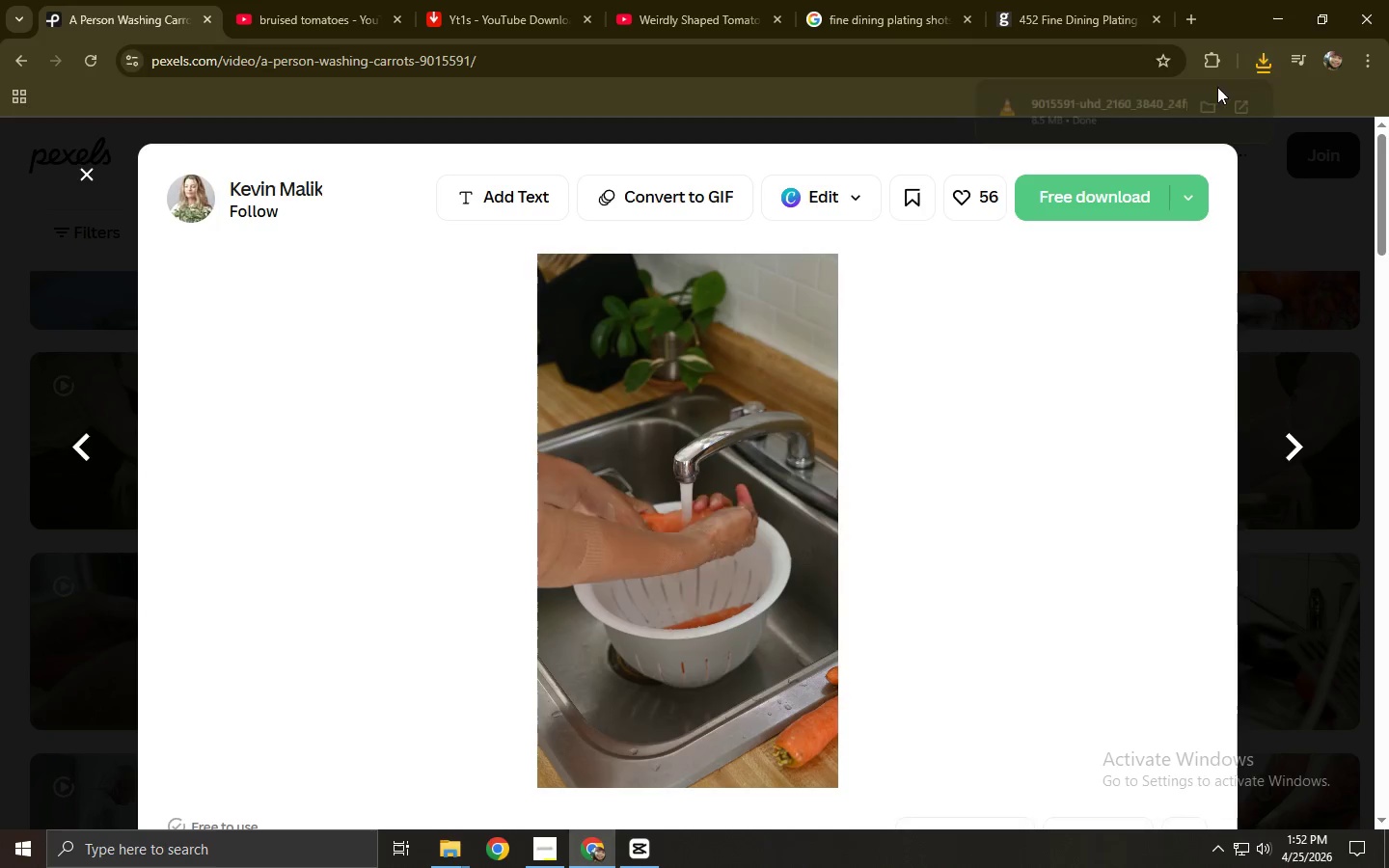 
left_click_drag(start_coordinate=[1119, 108], to_coordinate=[414, 313])
 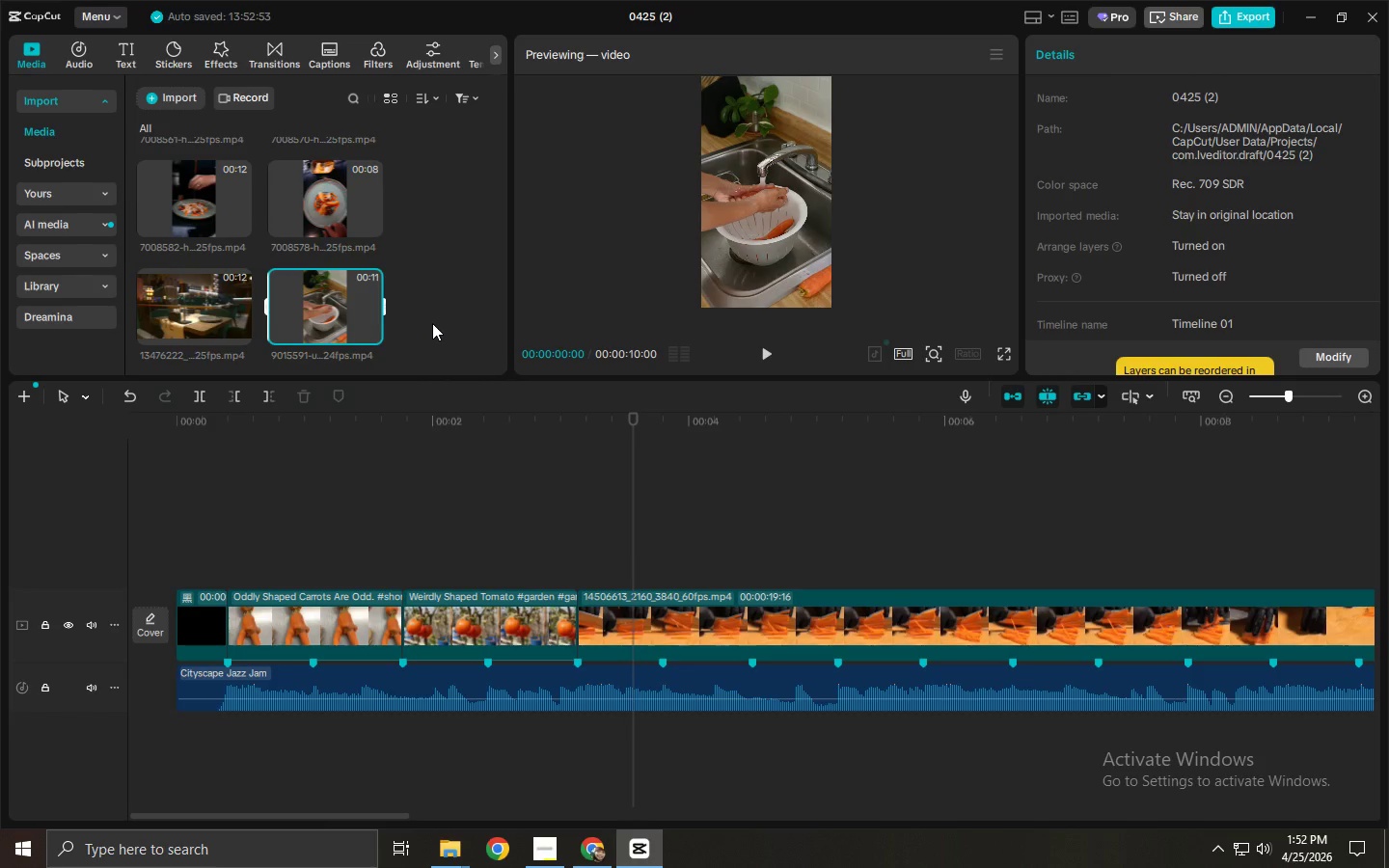 
key(Alt+Tab)
 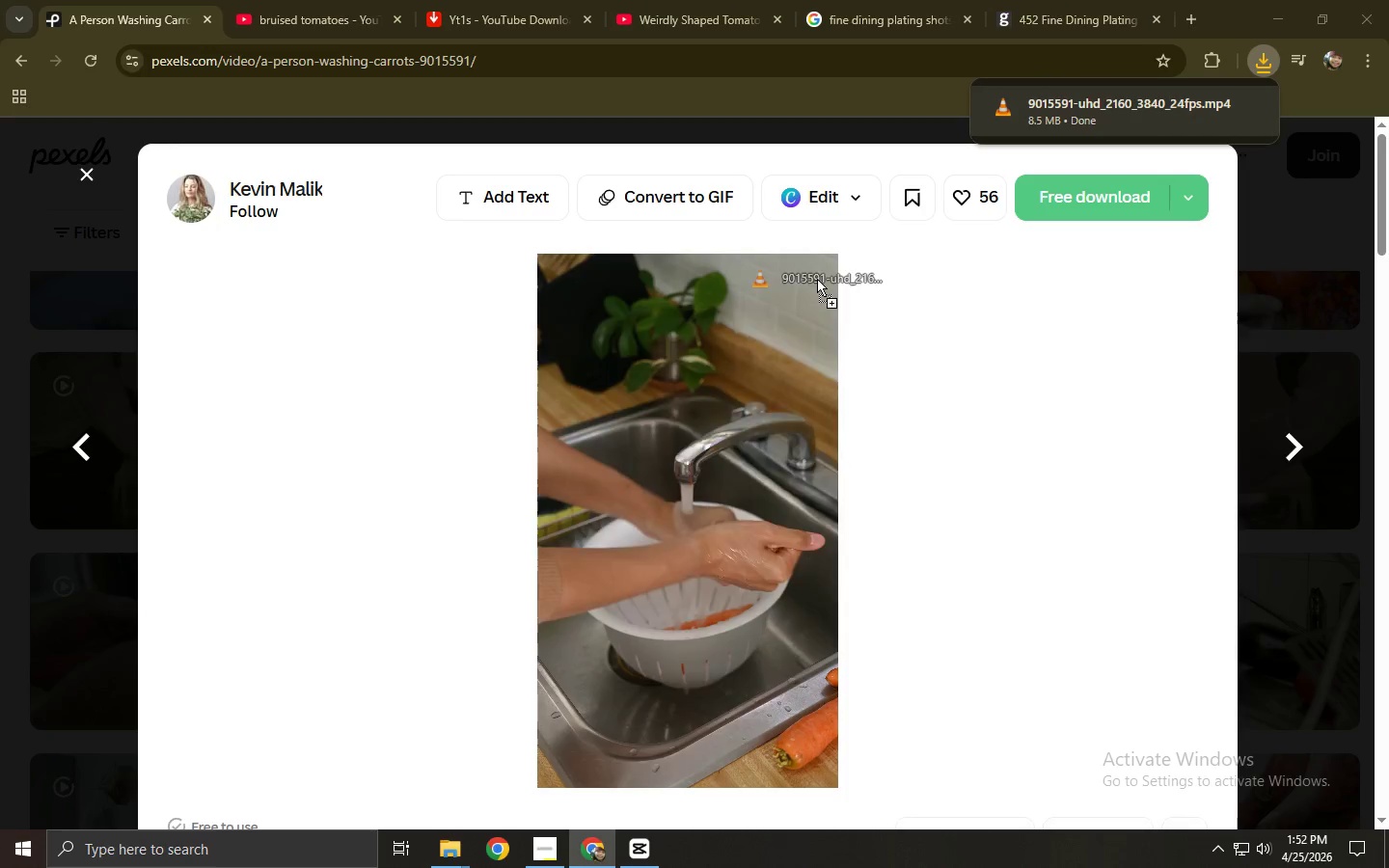 
key(Alt+Tab)
 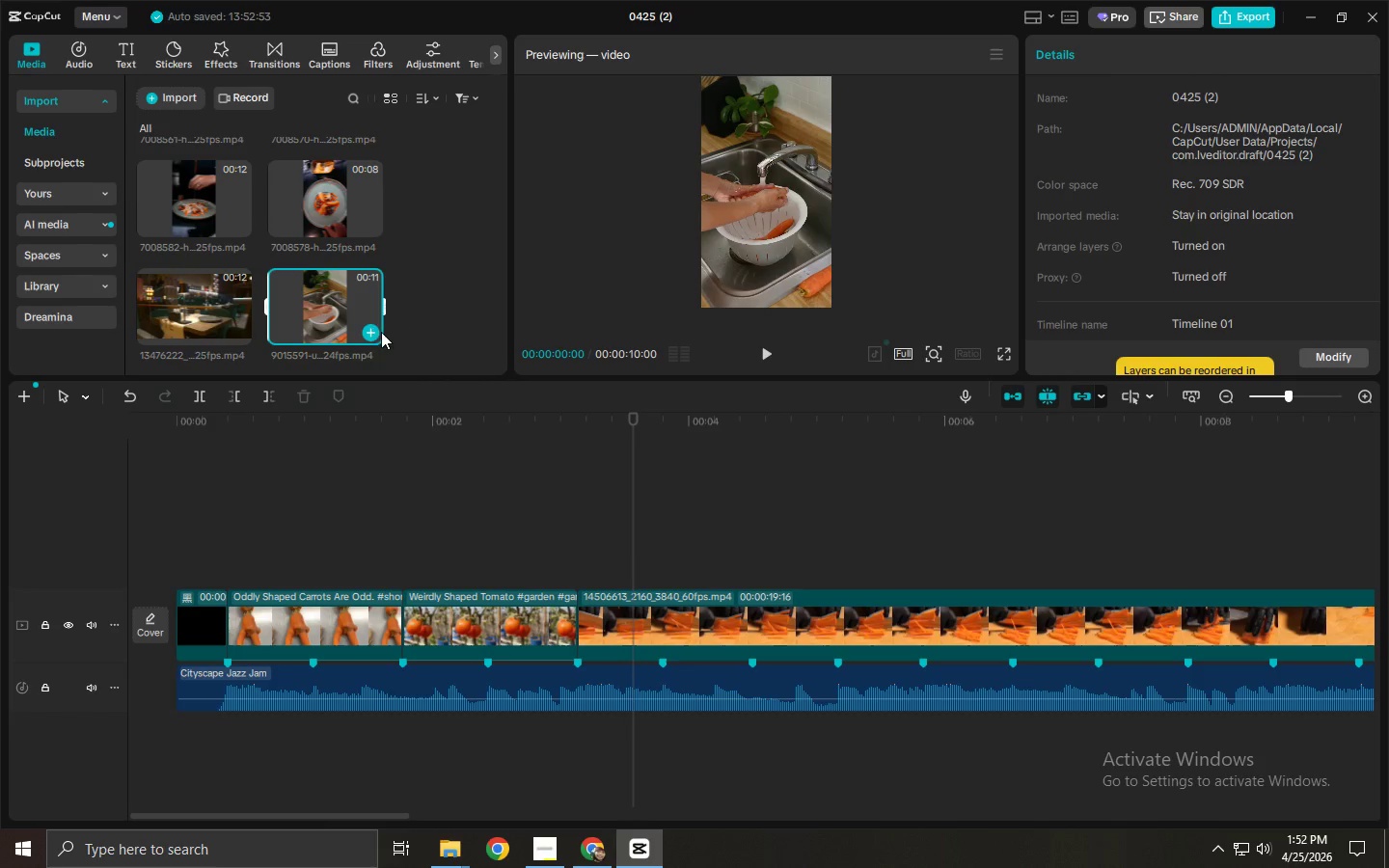 
left_click_drag(start_coordinate=[299, 315], to_coordinate=[582, 619])
 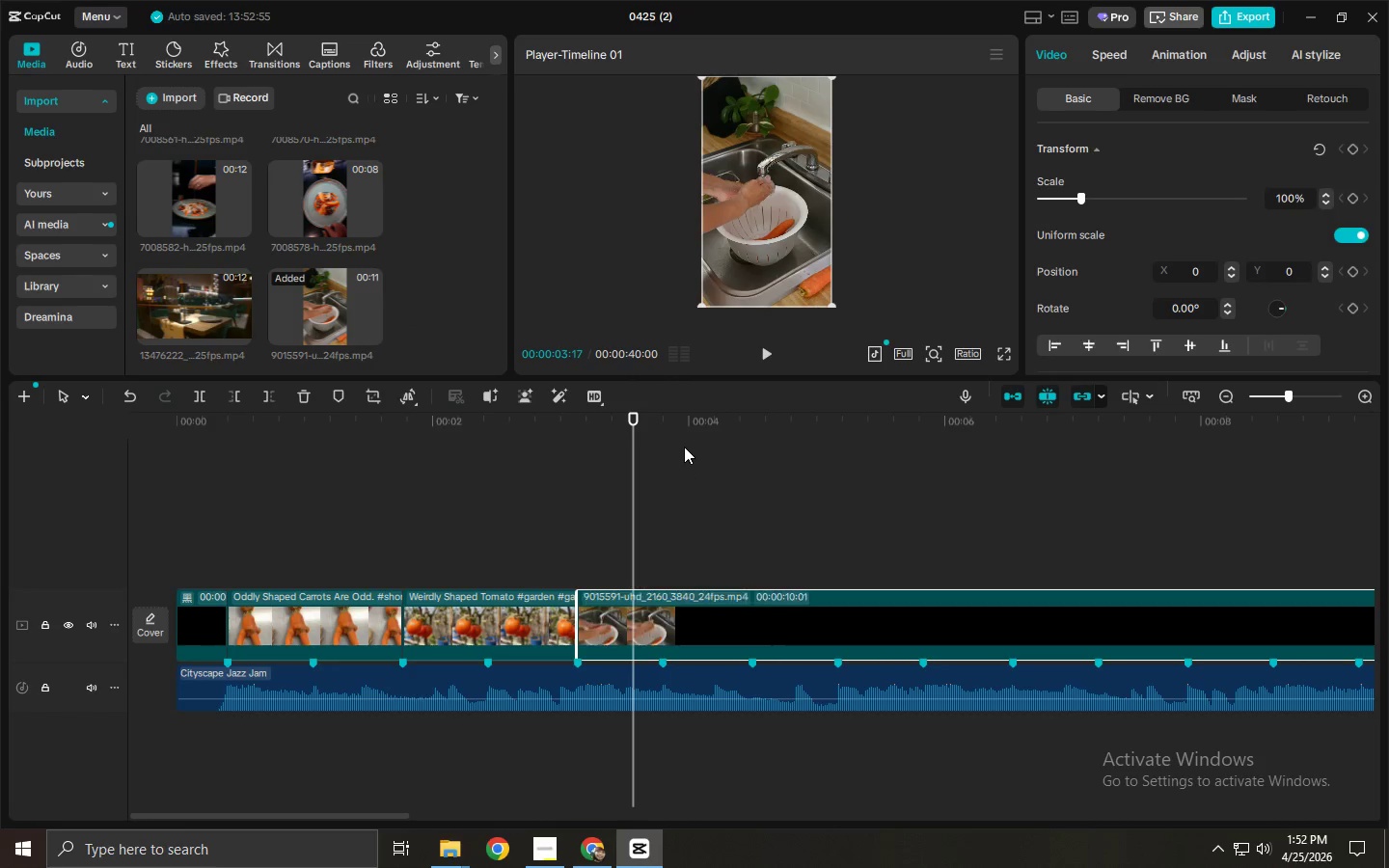 
left_click_drag(start_coordinate=[681, 441], to_coordinate=[725, 437])
 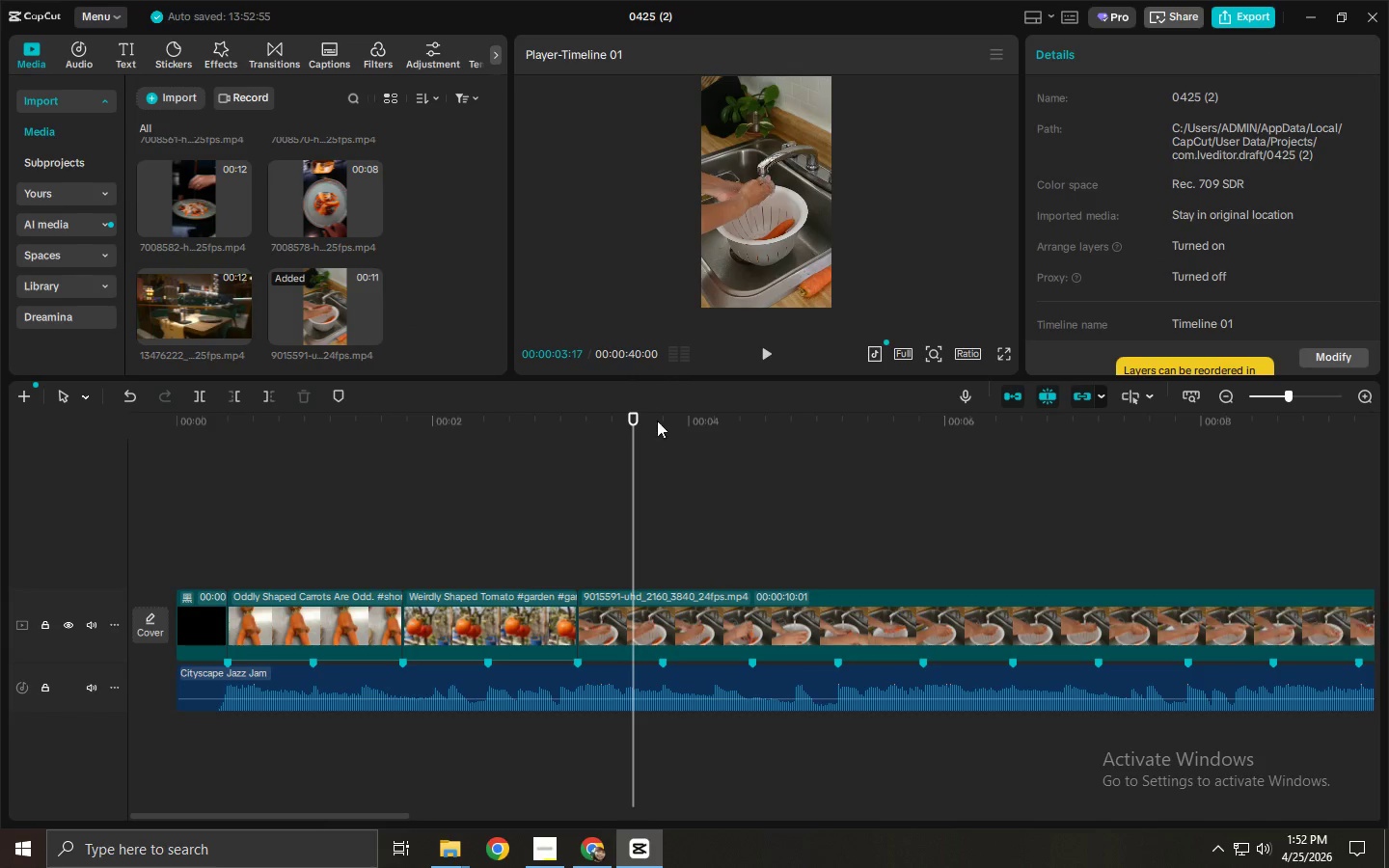 
left_click_drag(start_coordinate=[657, 420], to_coordinate=[754, 448])